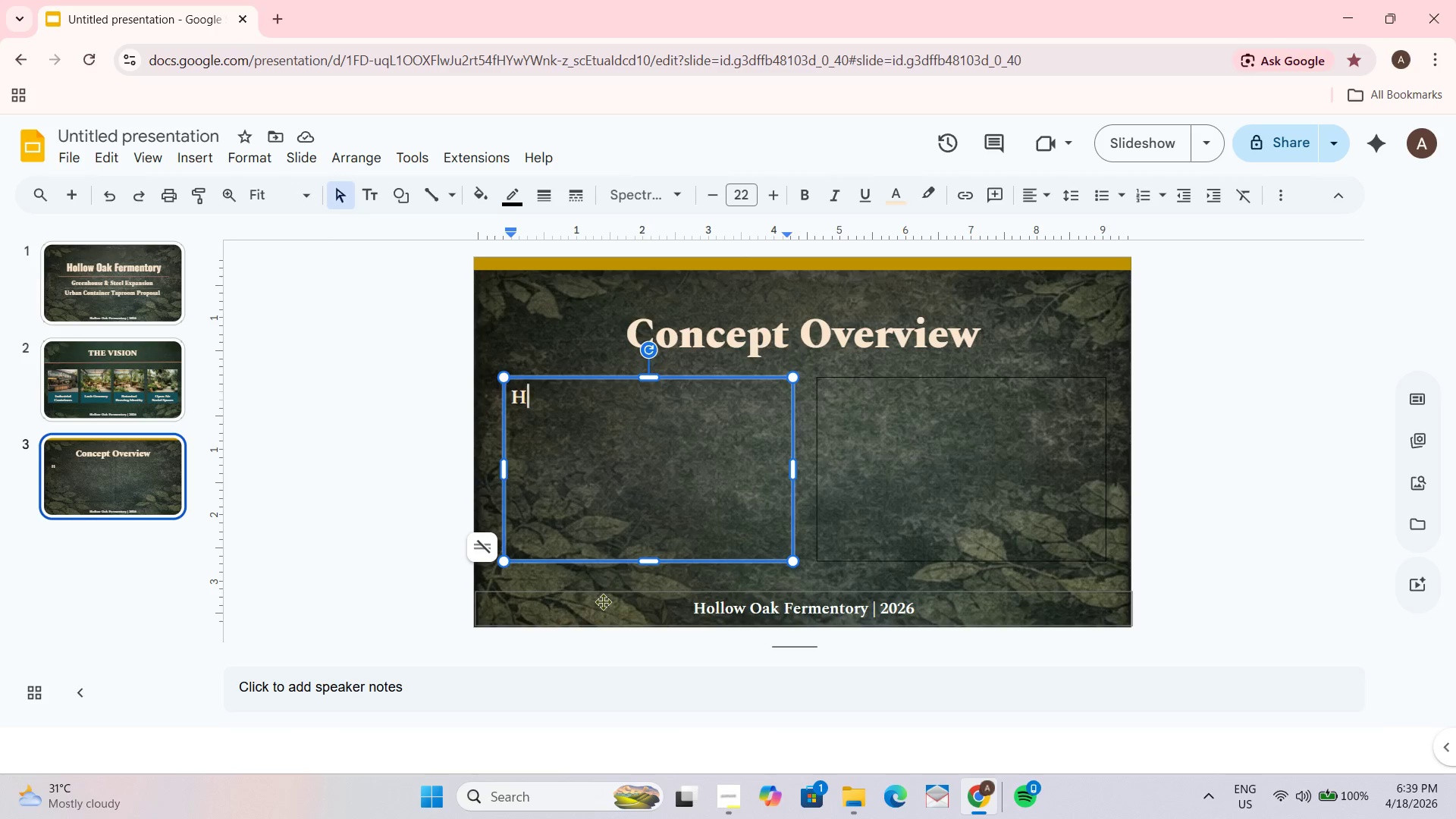 
key(Backspace)
 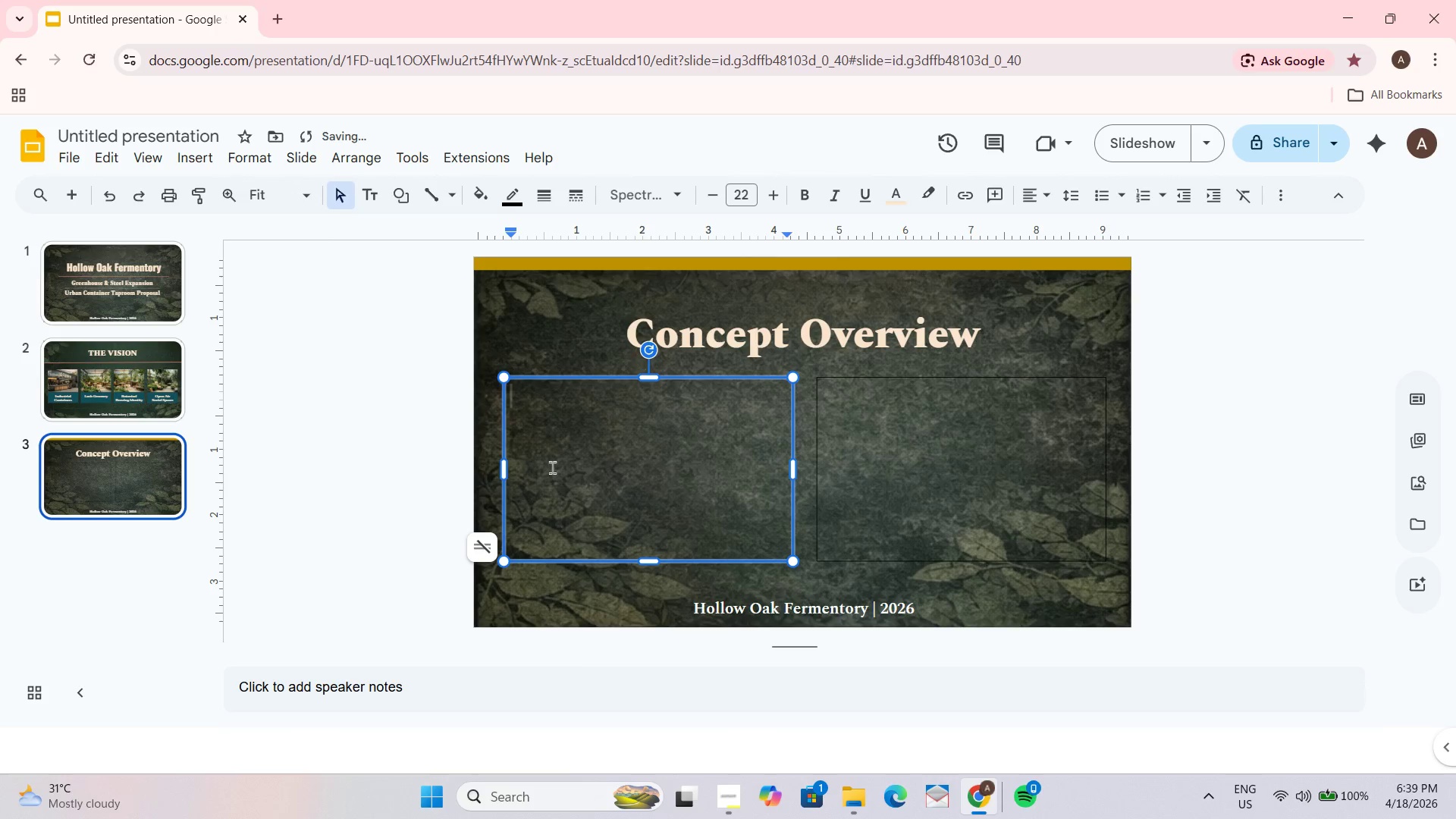 
left_click_drag(start_coordinate=[506, 471], to_coordinate=[539, 469])
 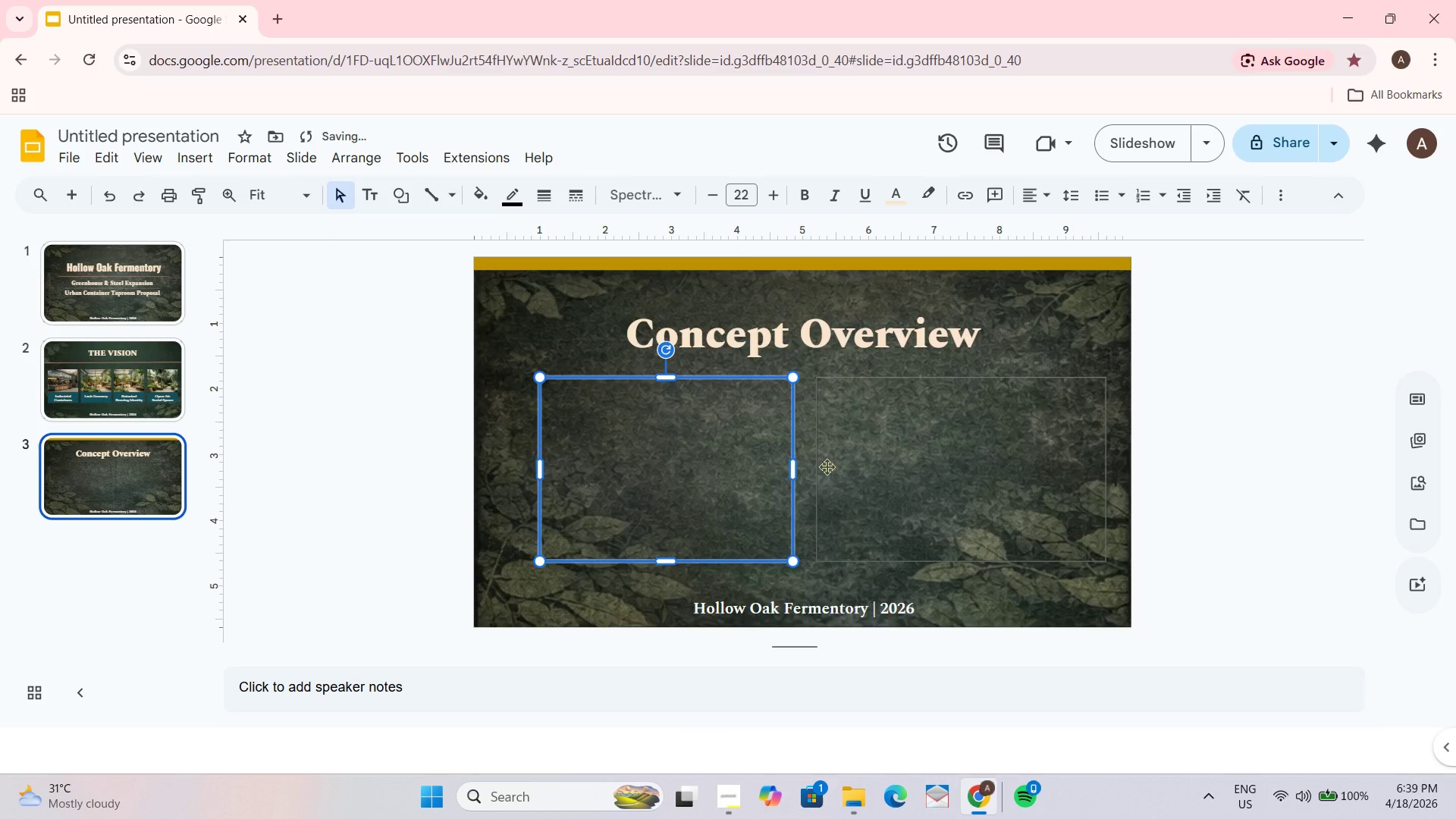 
left_click([827, 463])
 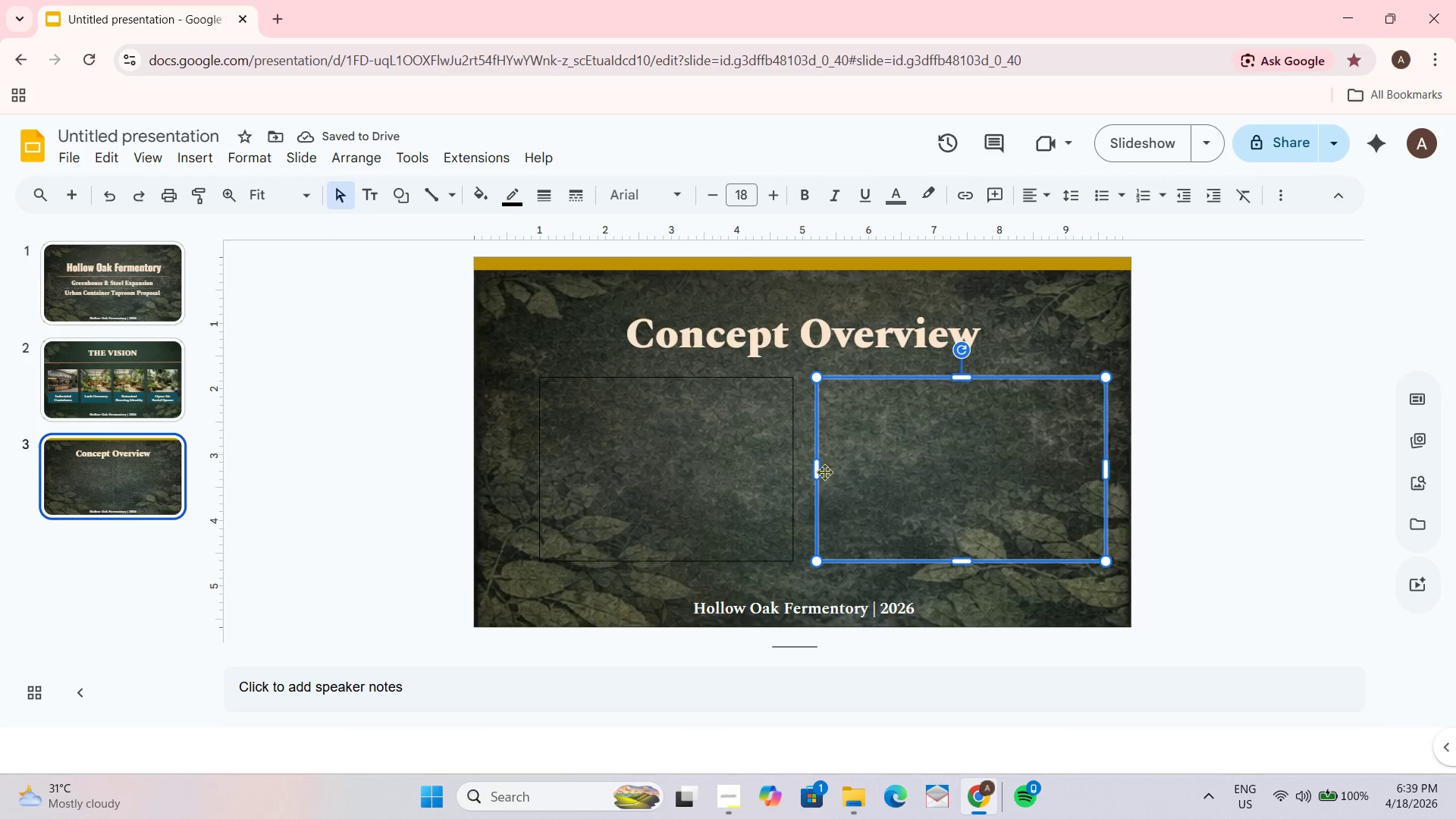 
left_click_drag(start_coordinate=[815, 472], to_coordinate=[849, 472])
 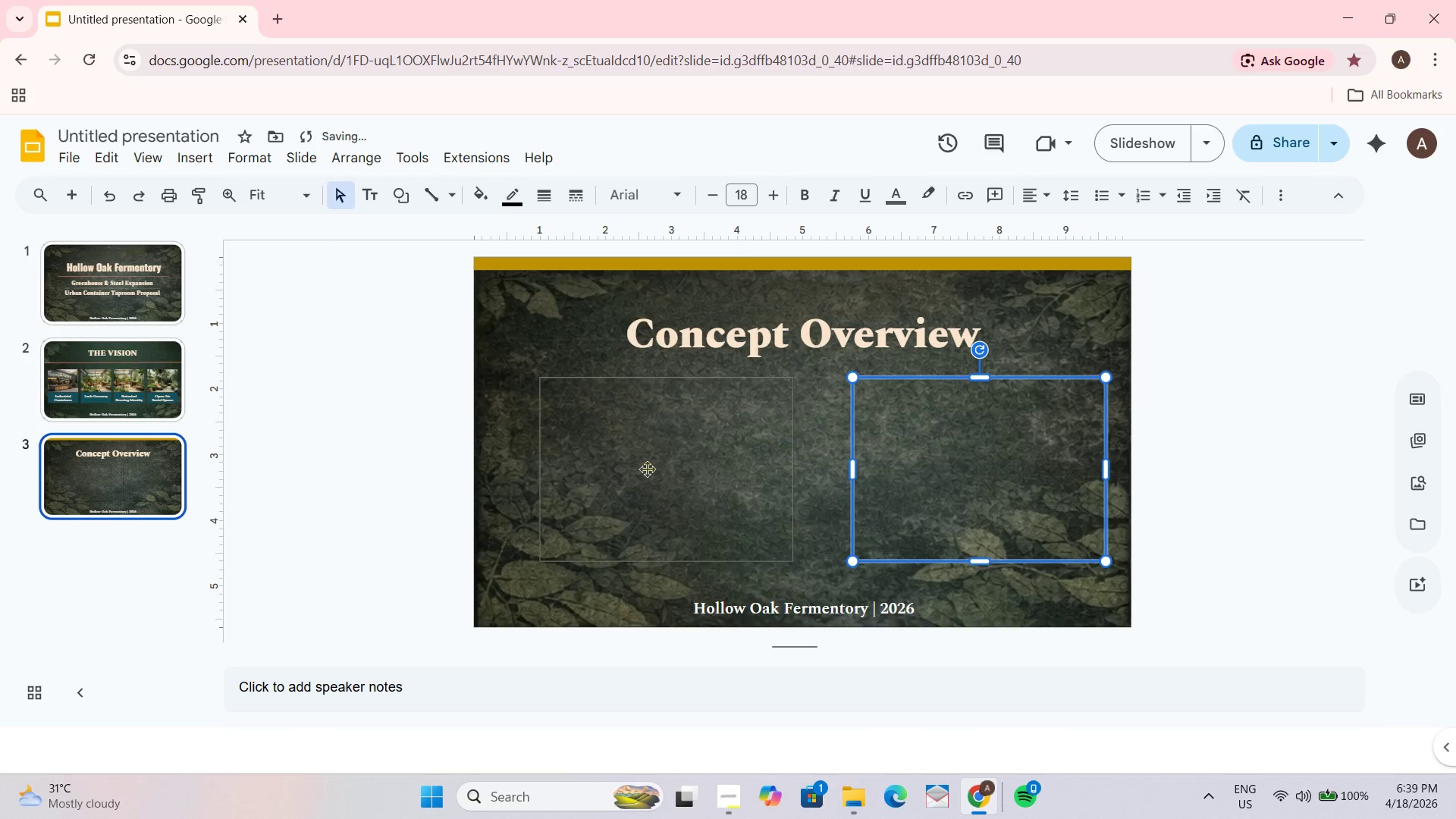 
left_click([645, 465])
 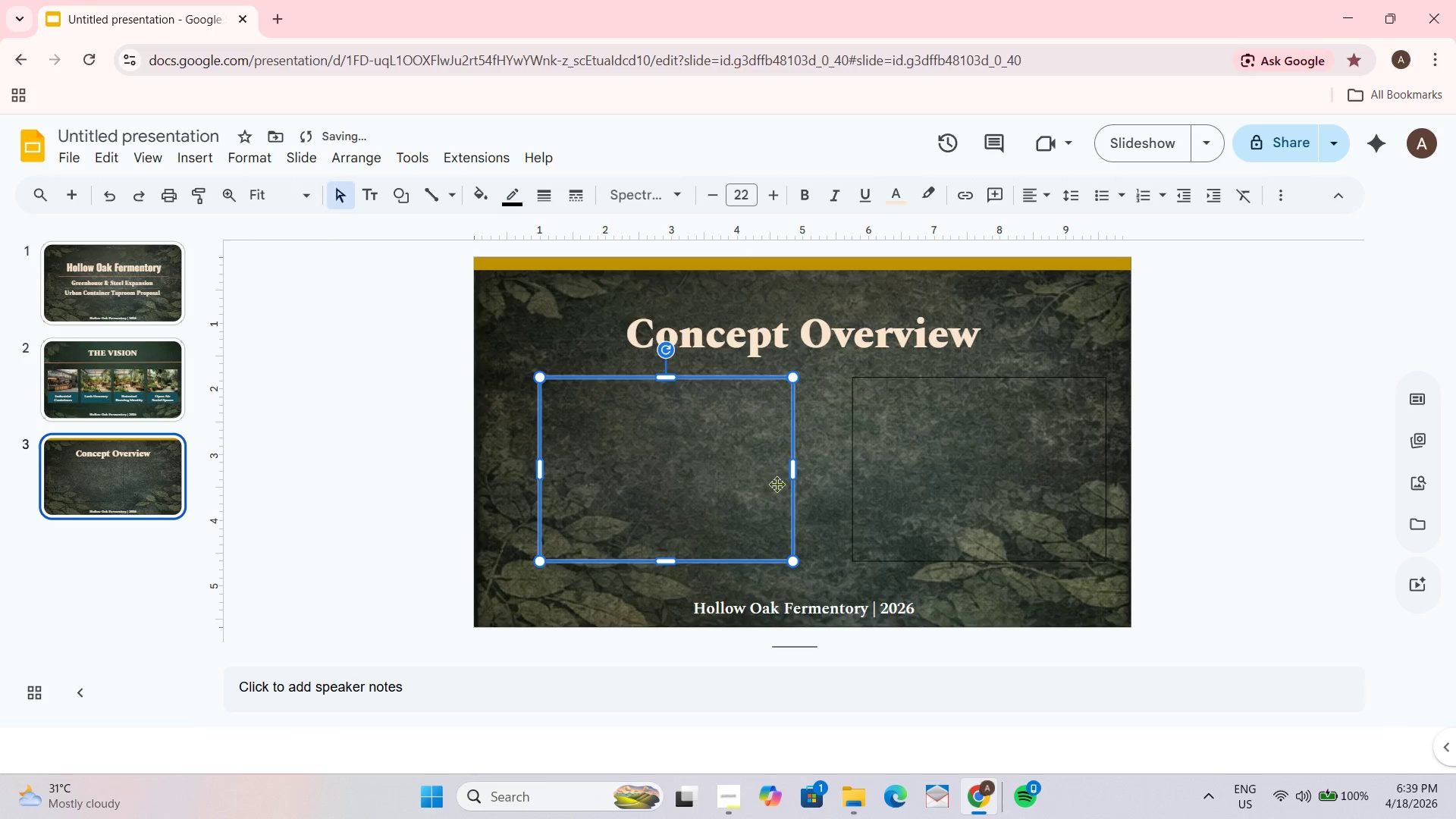 
left_click([643, 447])
 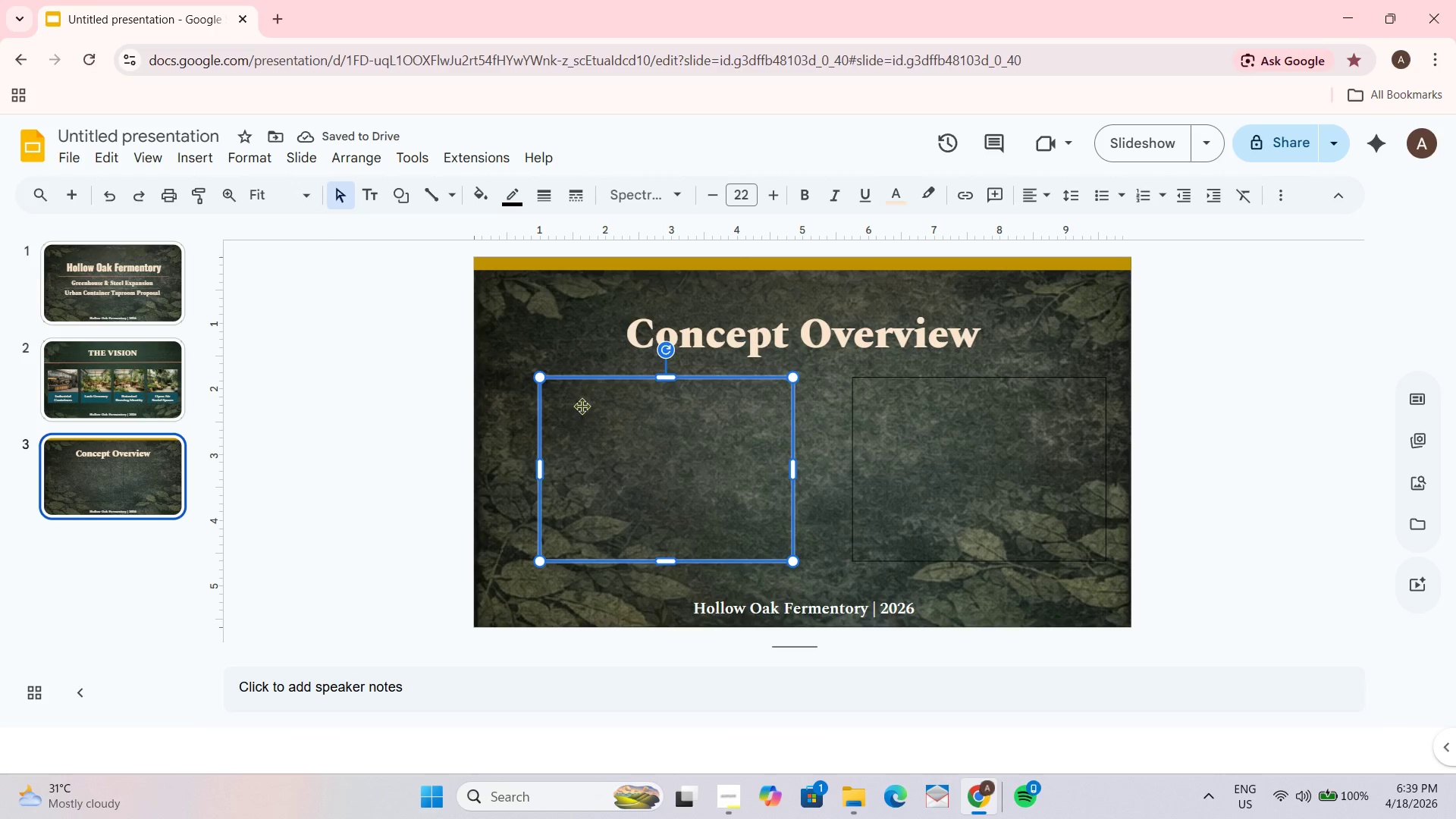 
double_click([582, 405])
 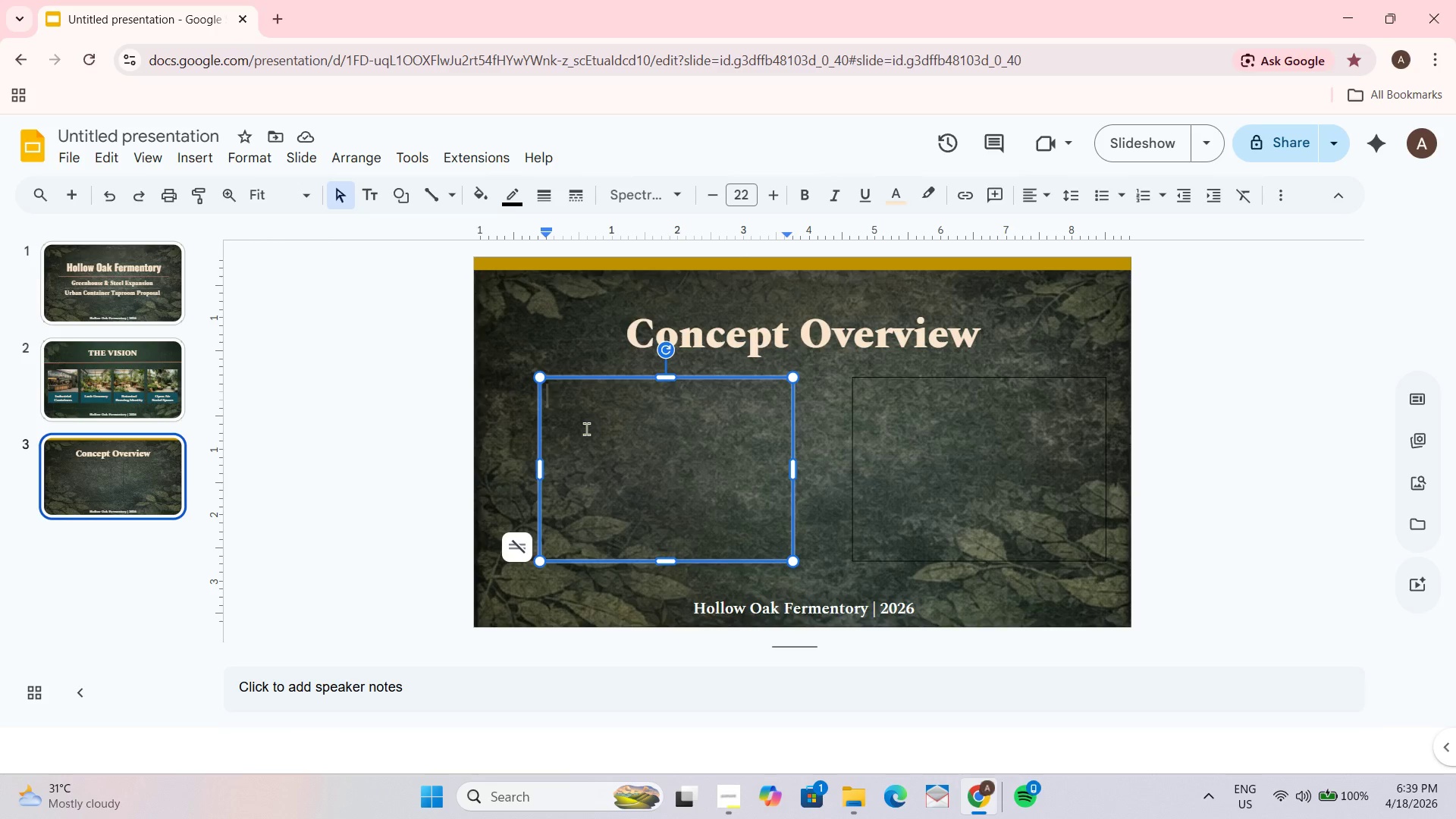 
wait(6.44)
 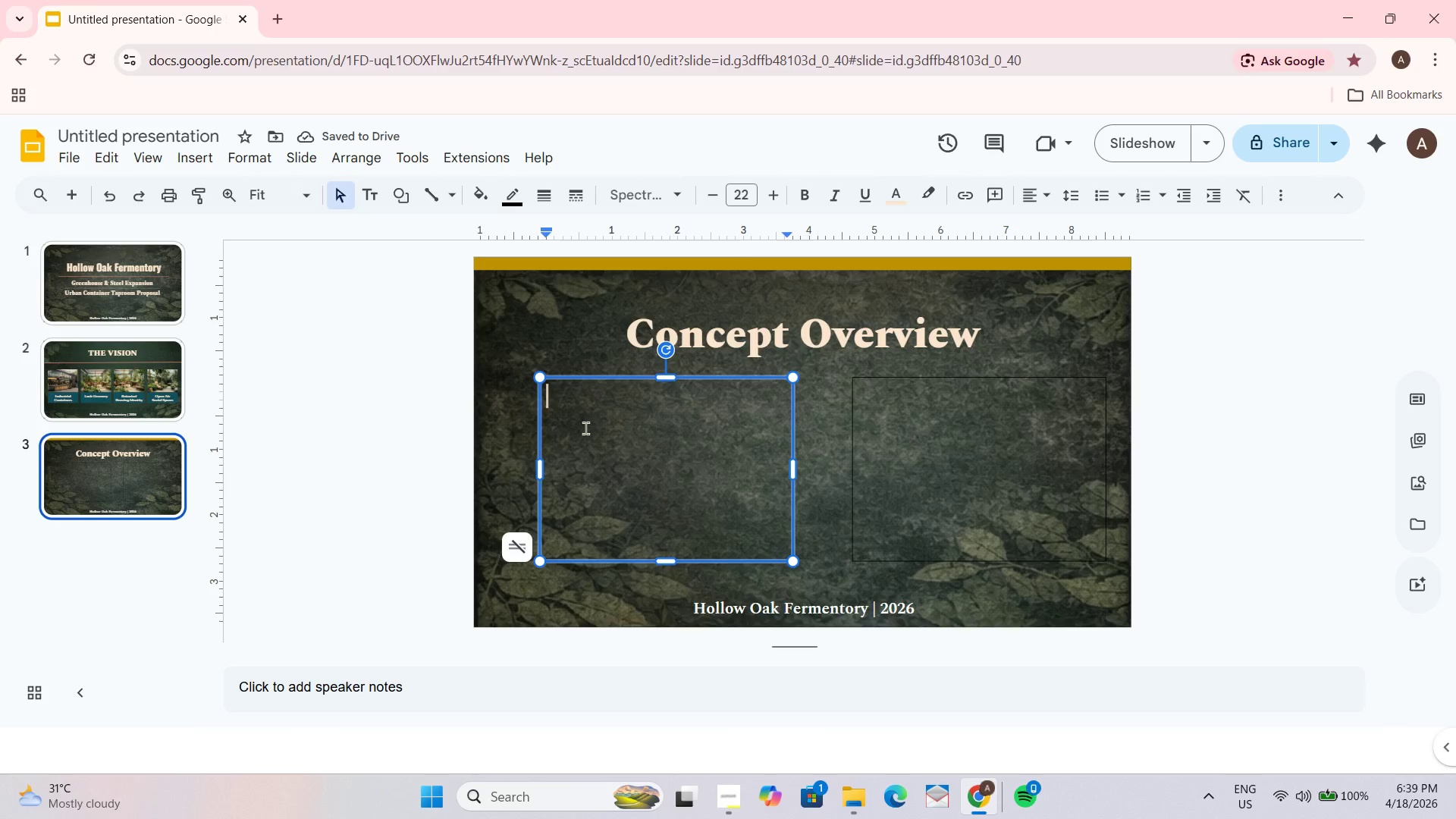 
type(Urban Container Park Taproom)
 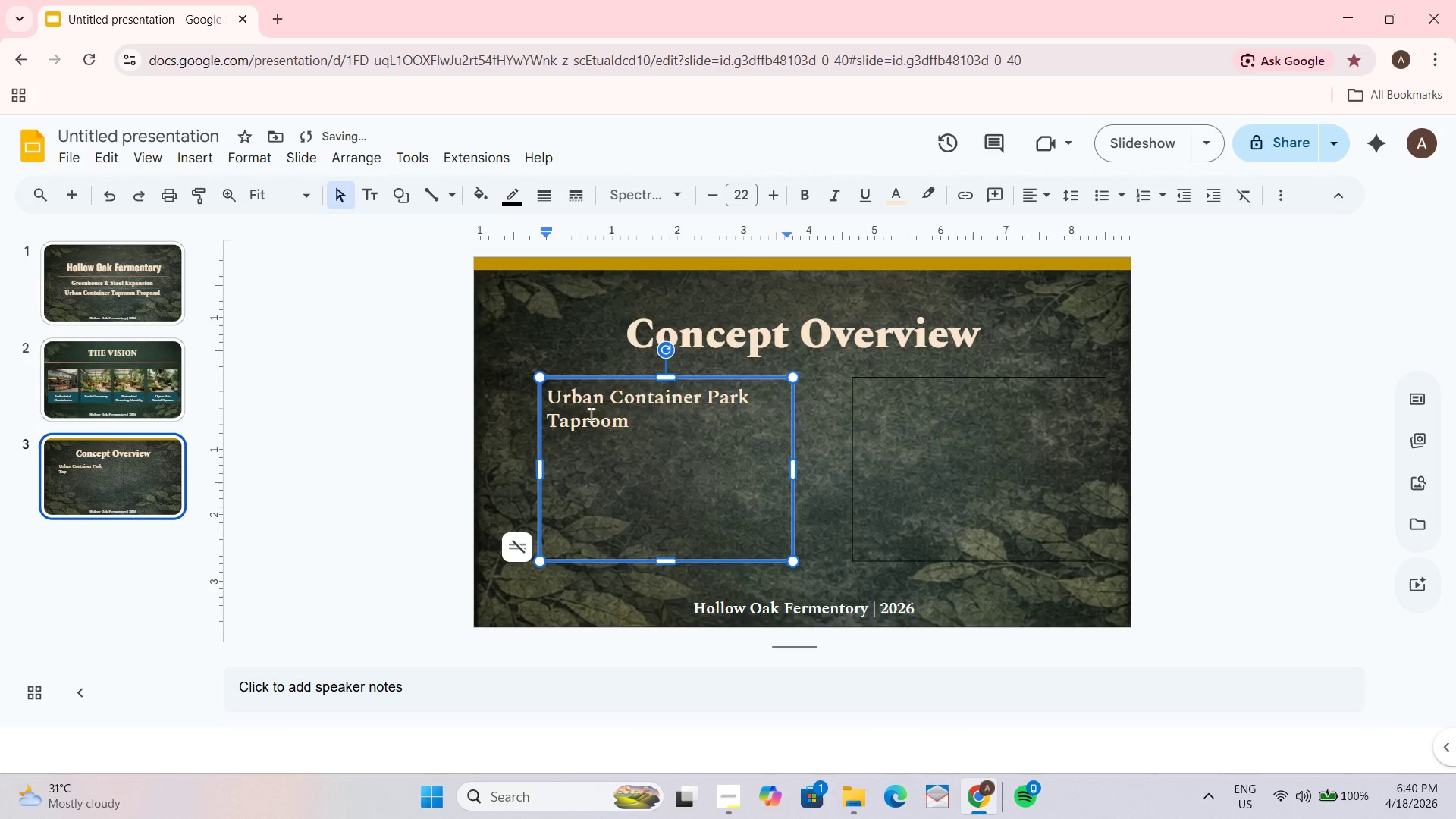 
key(Shift+Enter)
 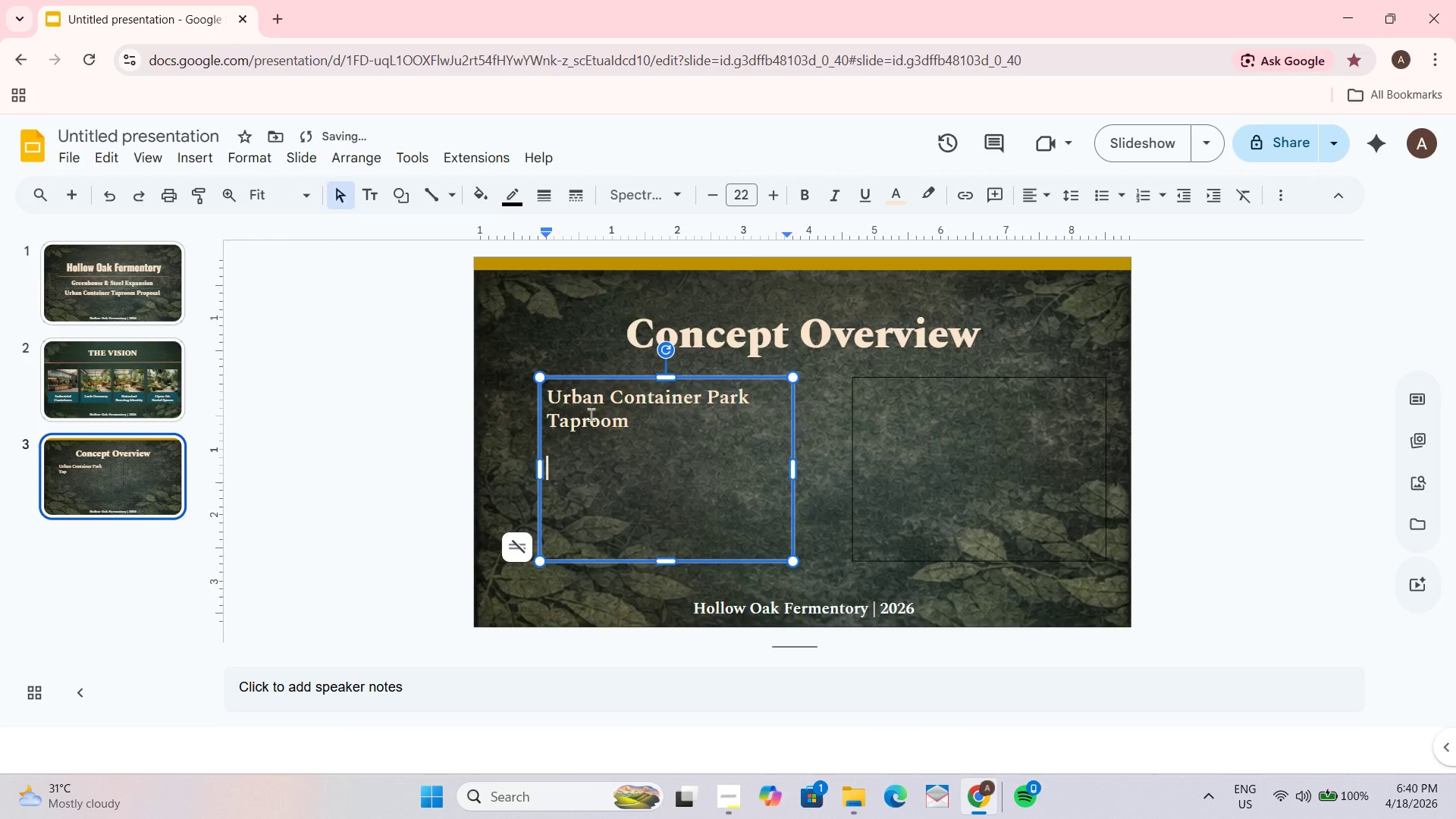 
key(Shift+Enter)
 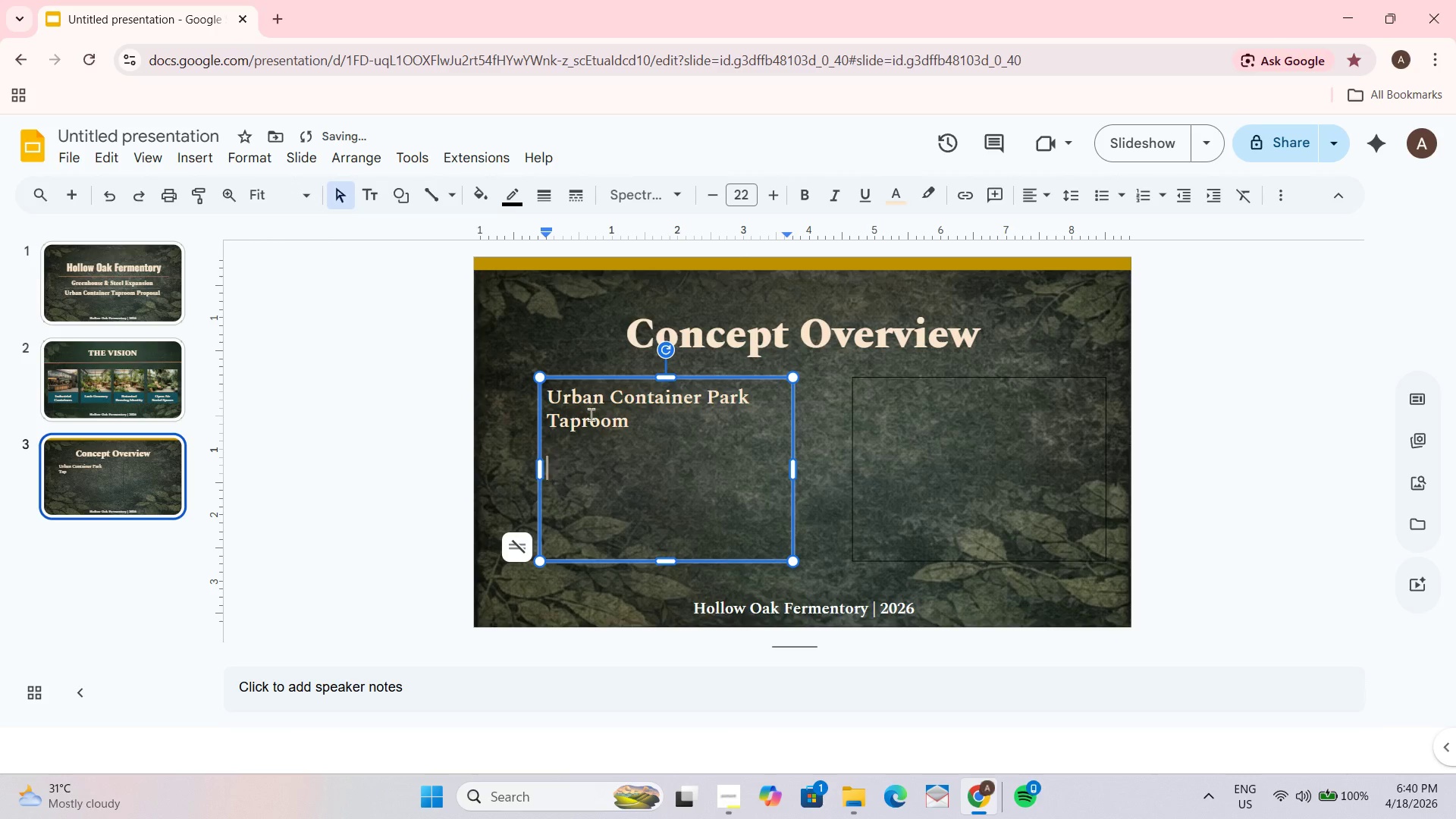 
type(Modular & Scalable Design)
 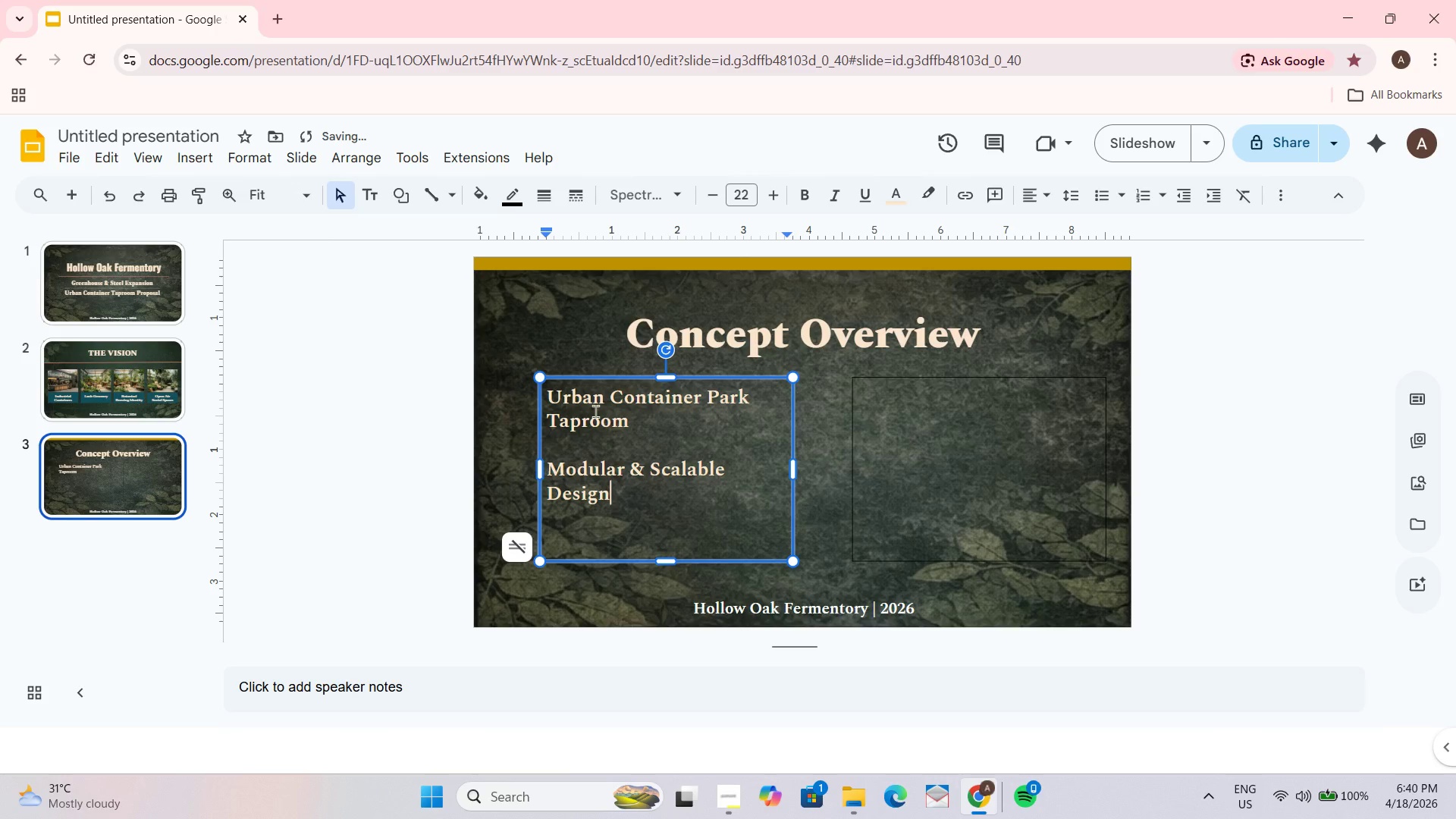 
key(Shift+Enter)
 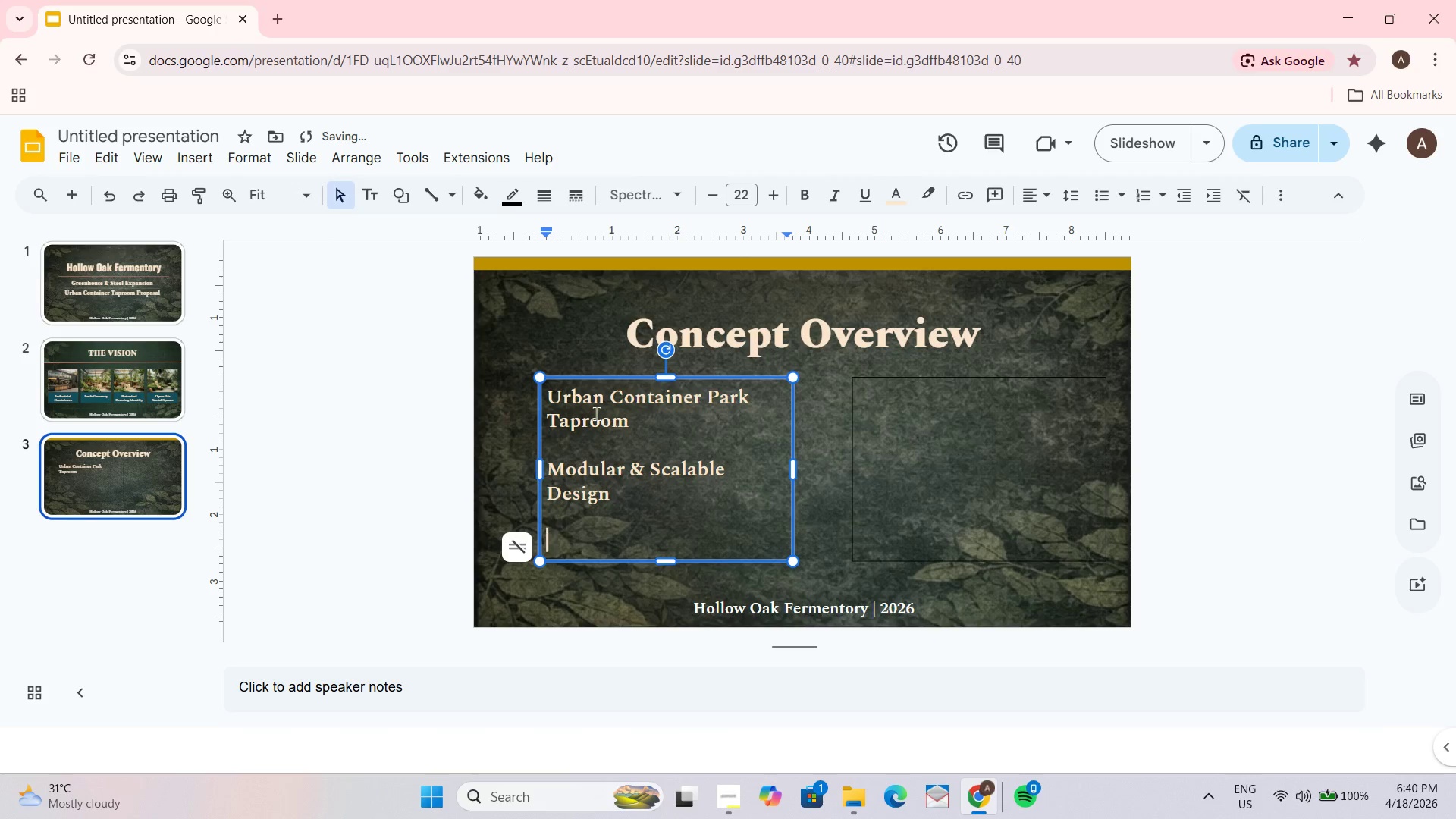 
key(Shift+Enter)
 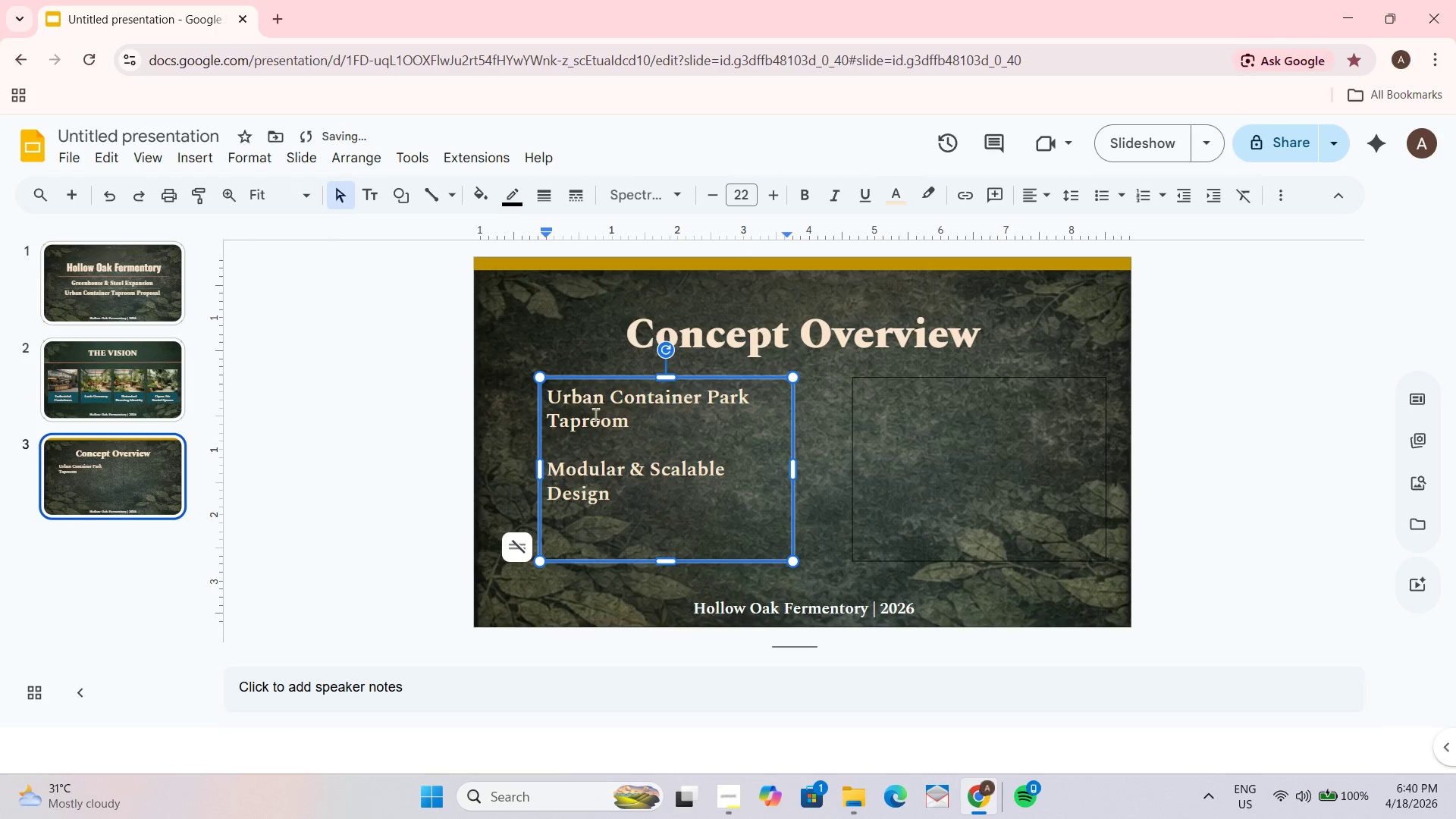 
type(Indoor-Out)
 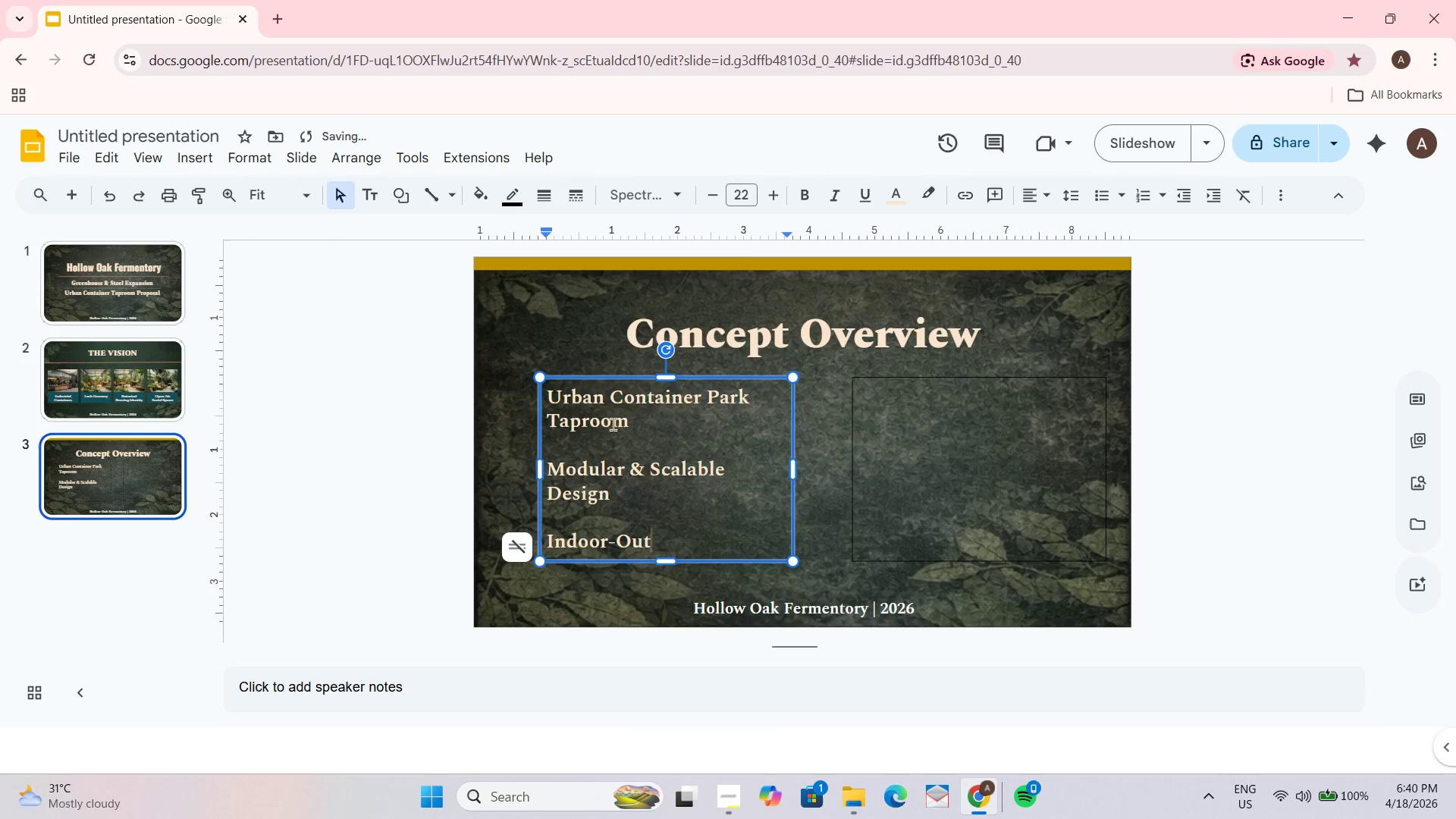 
type(door high)
key(Backspace)
key(Backspace)
key(Backspace)
key(Backspace)
type(Highbrid)
 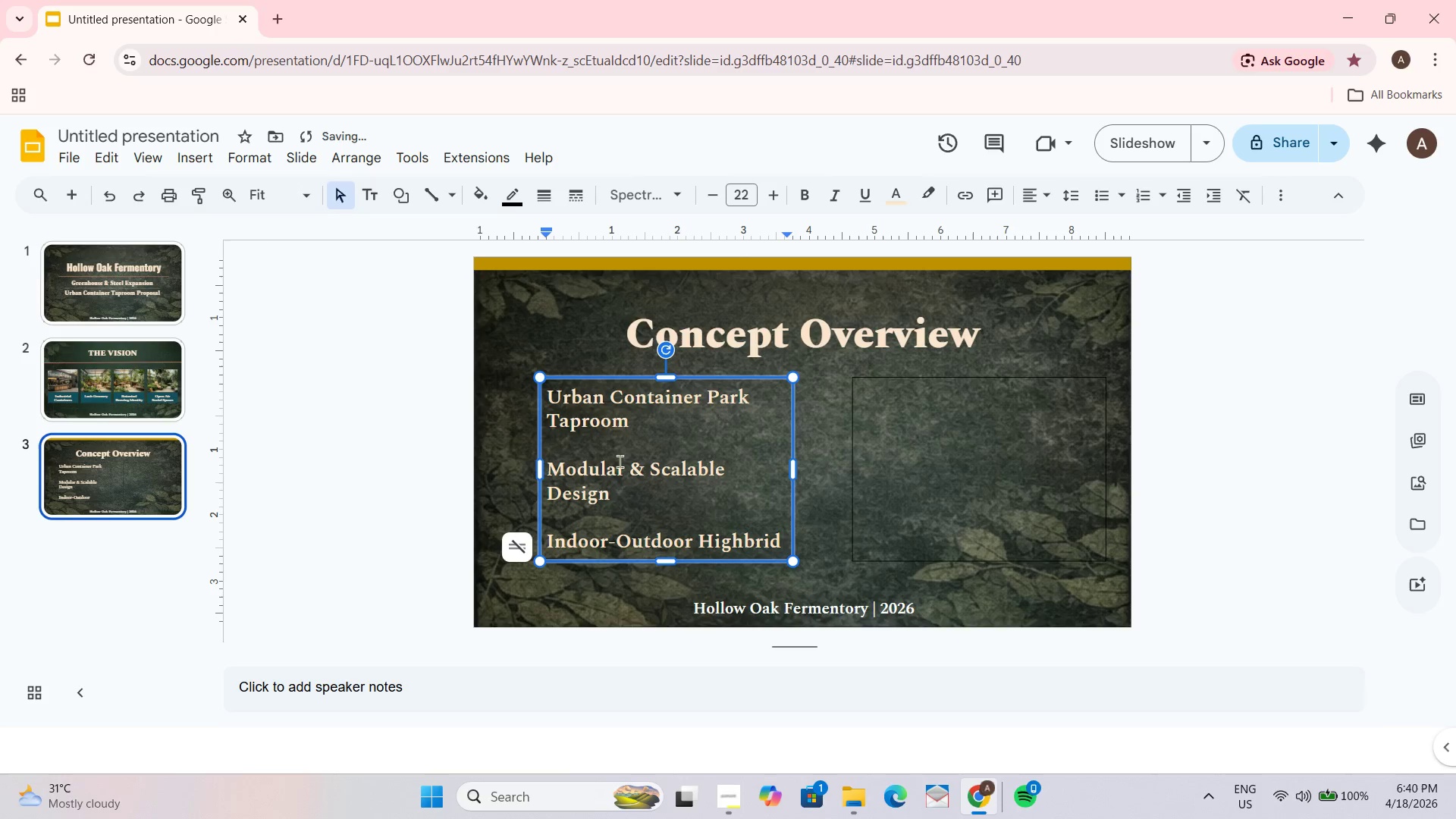 
wait(84.62)
 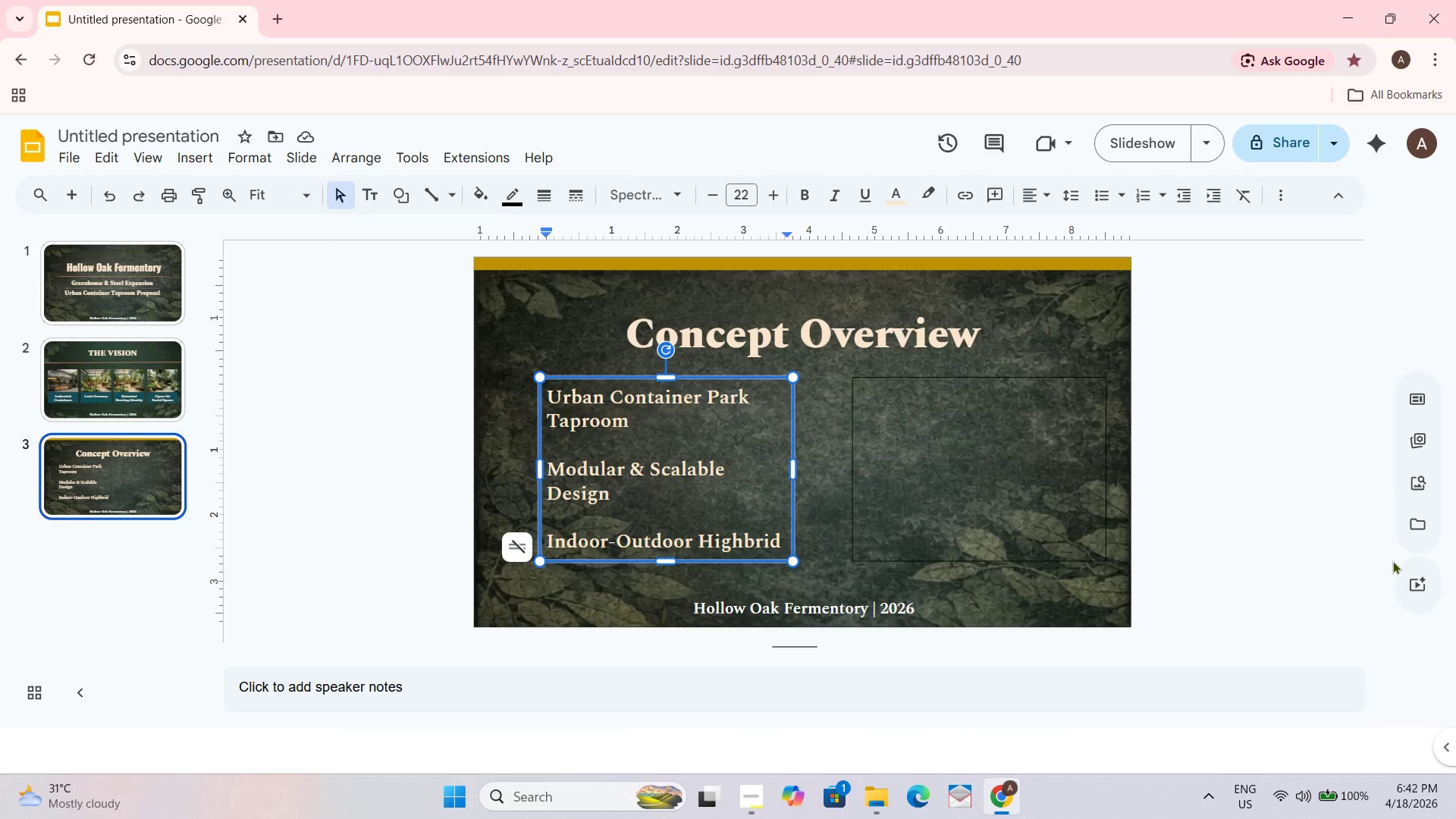 
key(Space)
 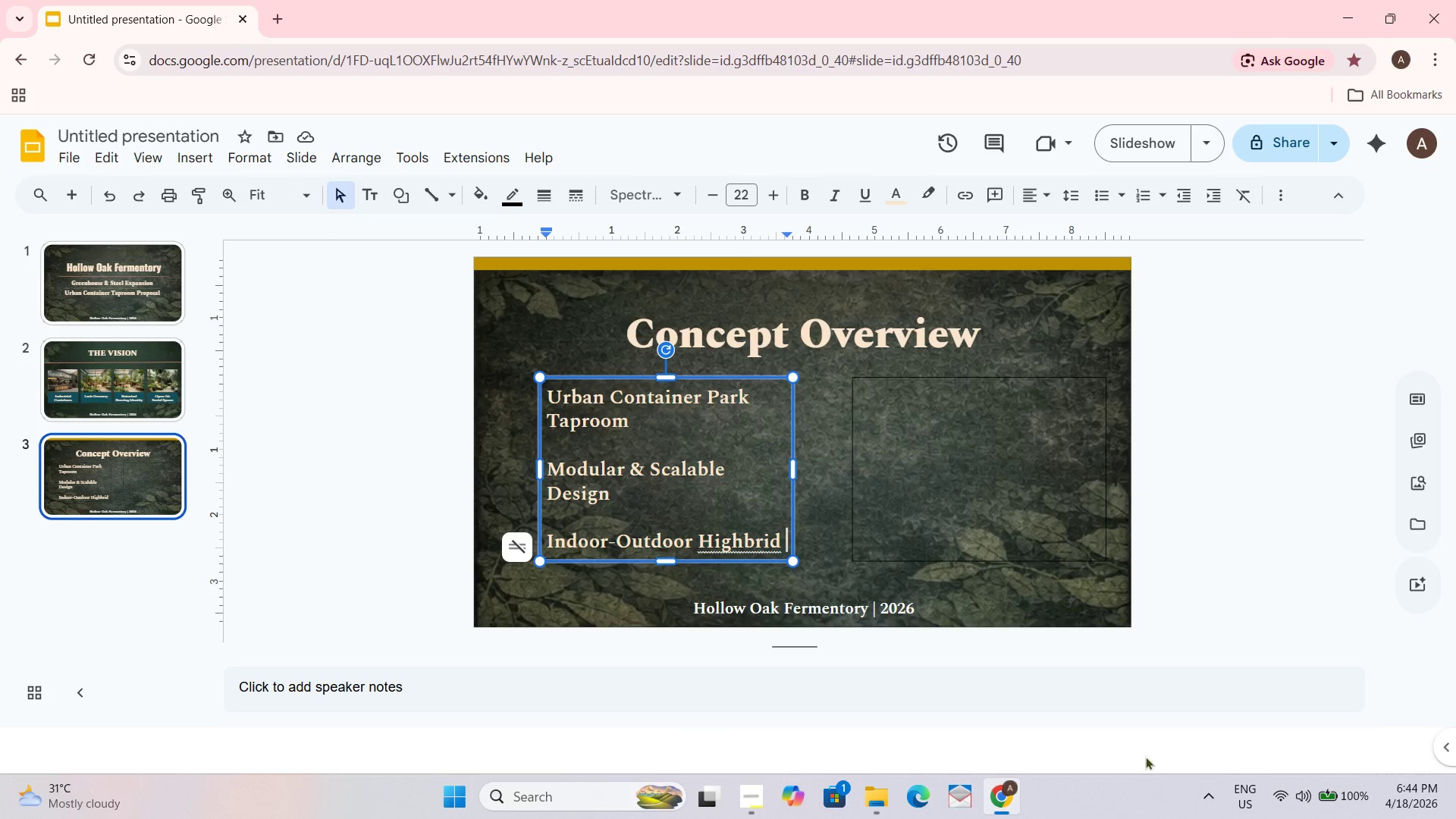 
wait(123.05)
 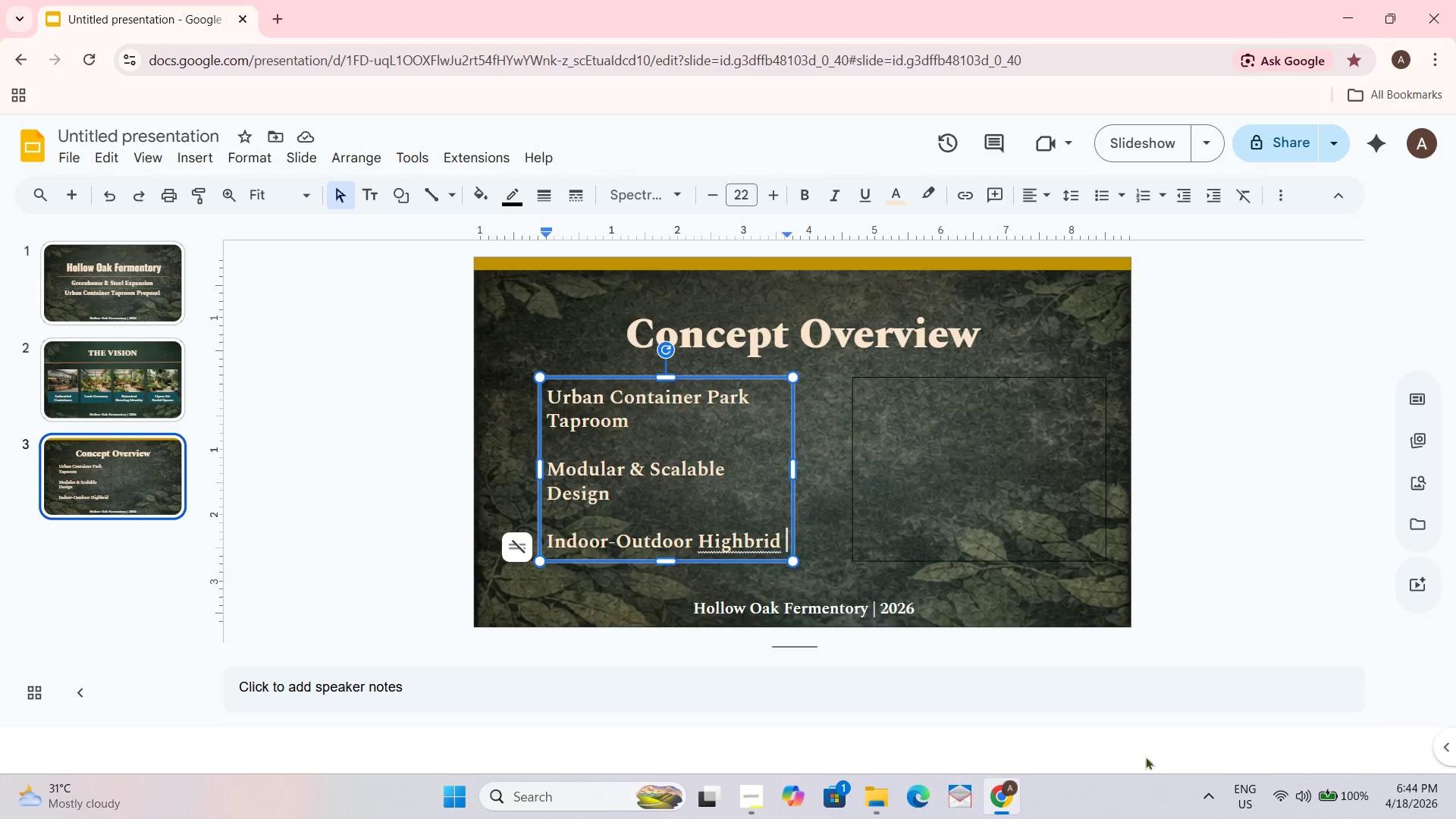 
left_click([981, 447])
 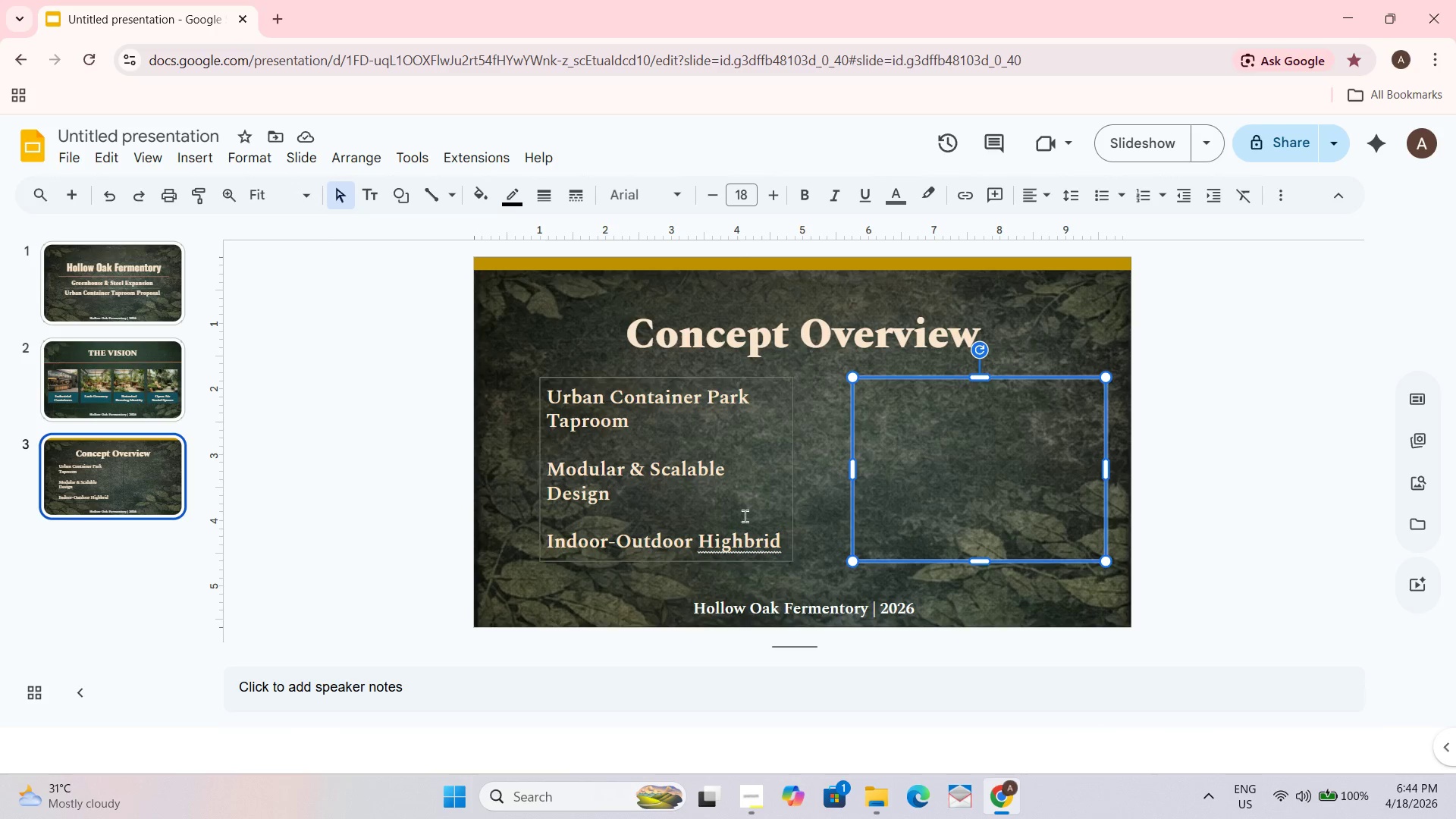 
left_click([750, 543])
 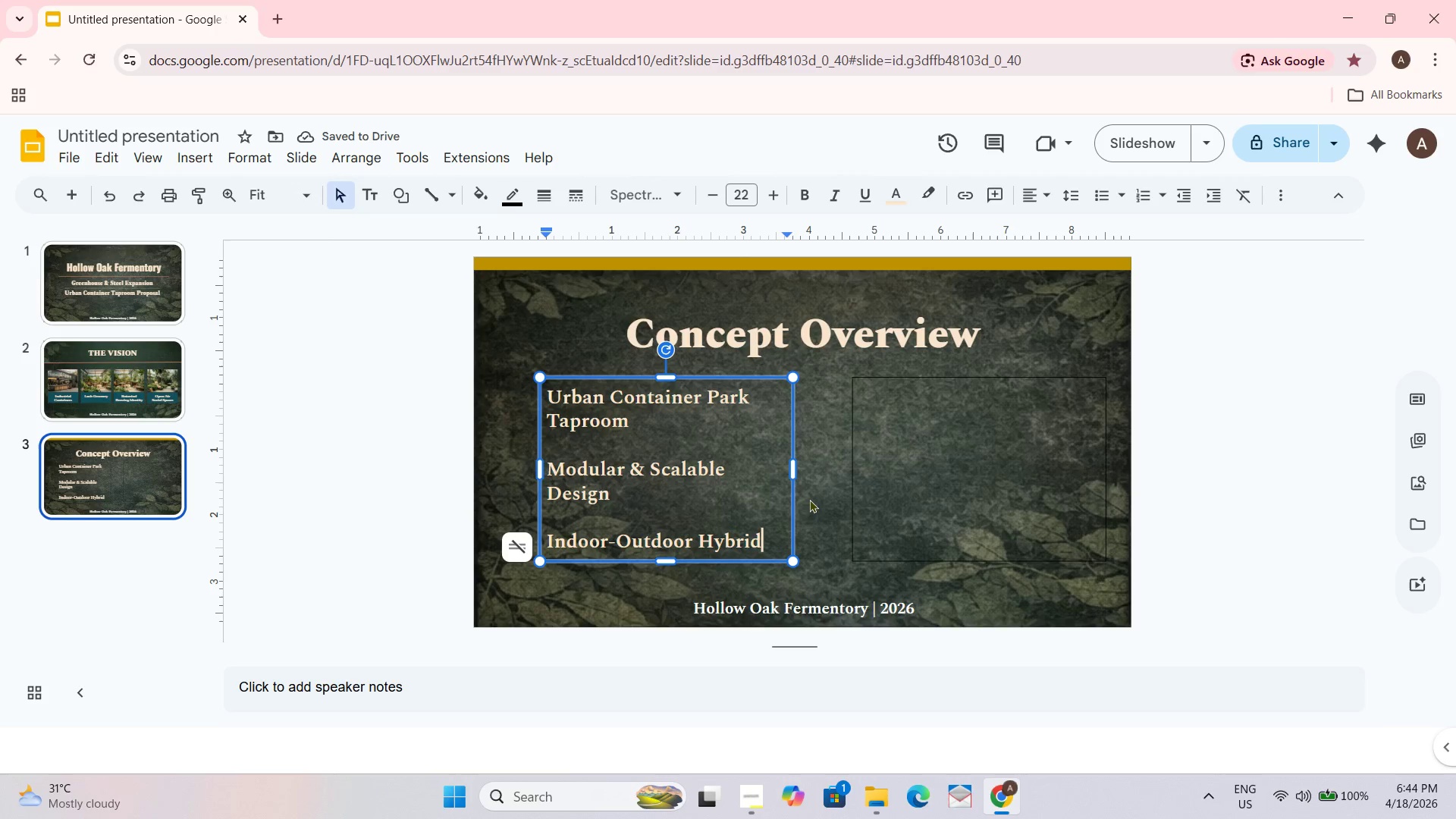 
wait(7.11)
 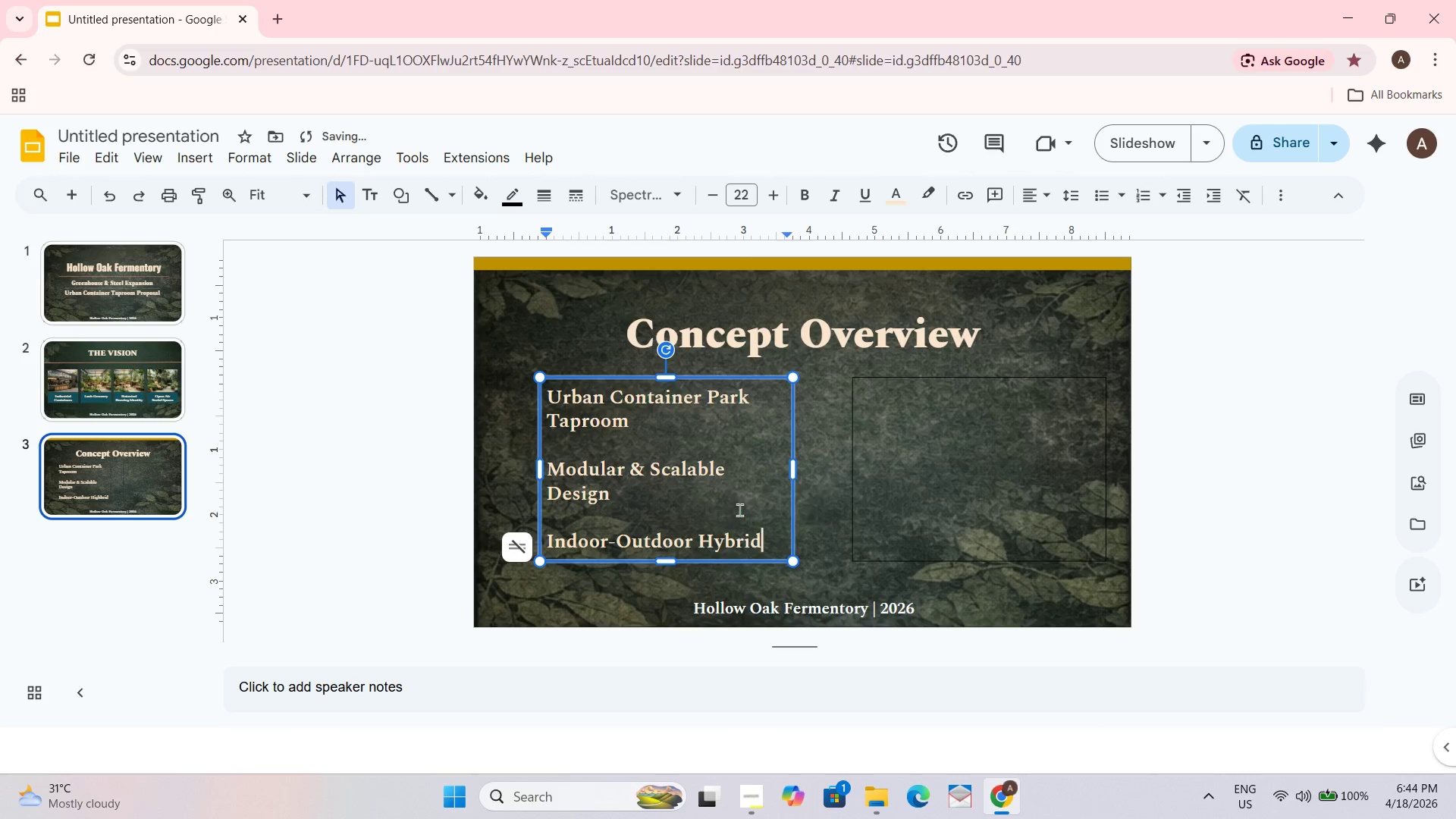 
key(Space)
 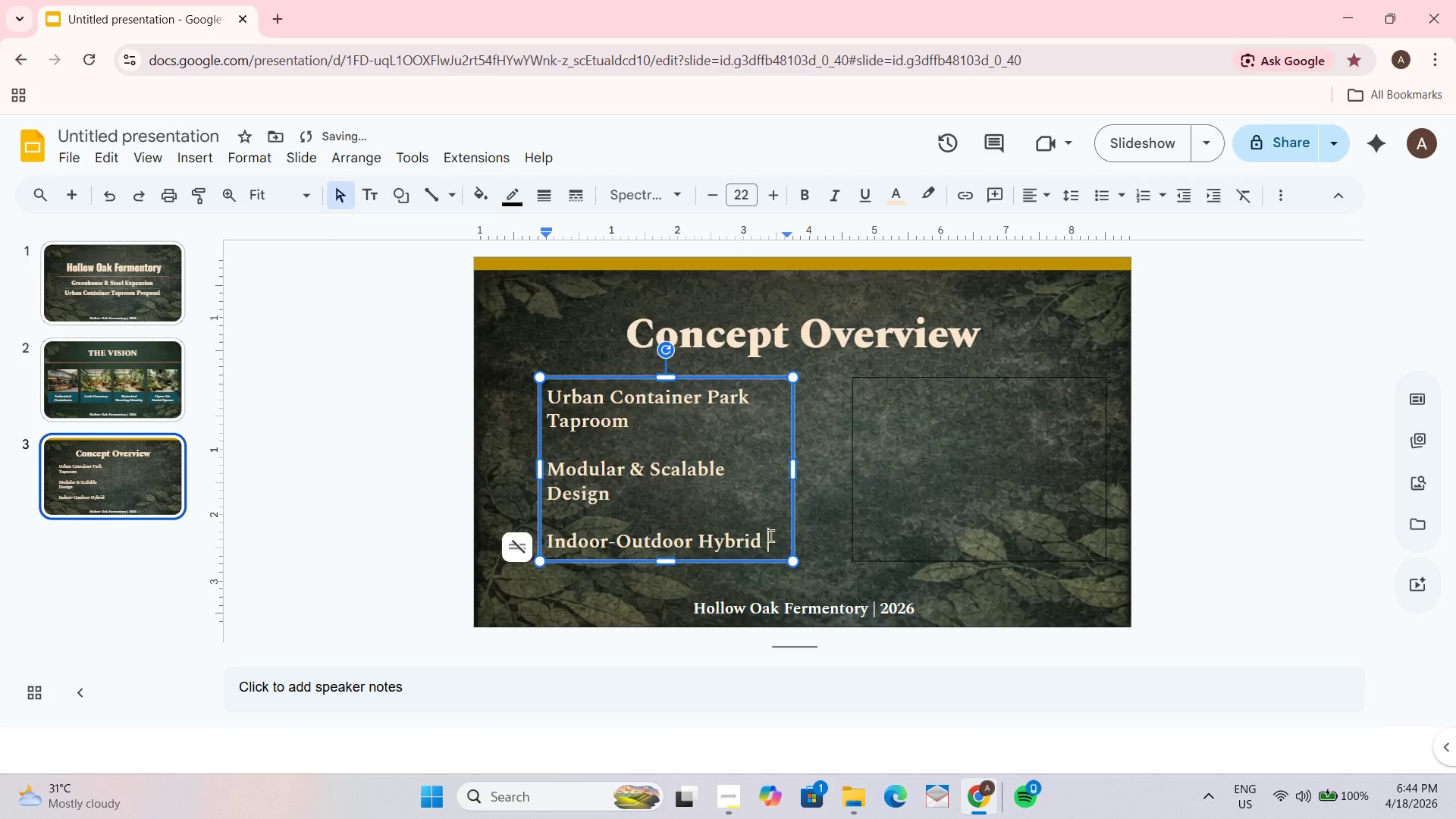 
key(Shift+S)
 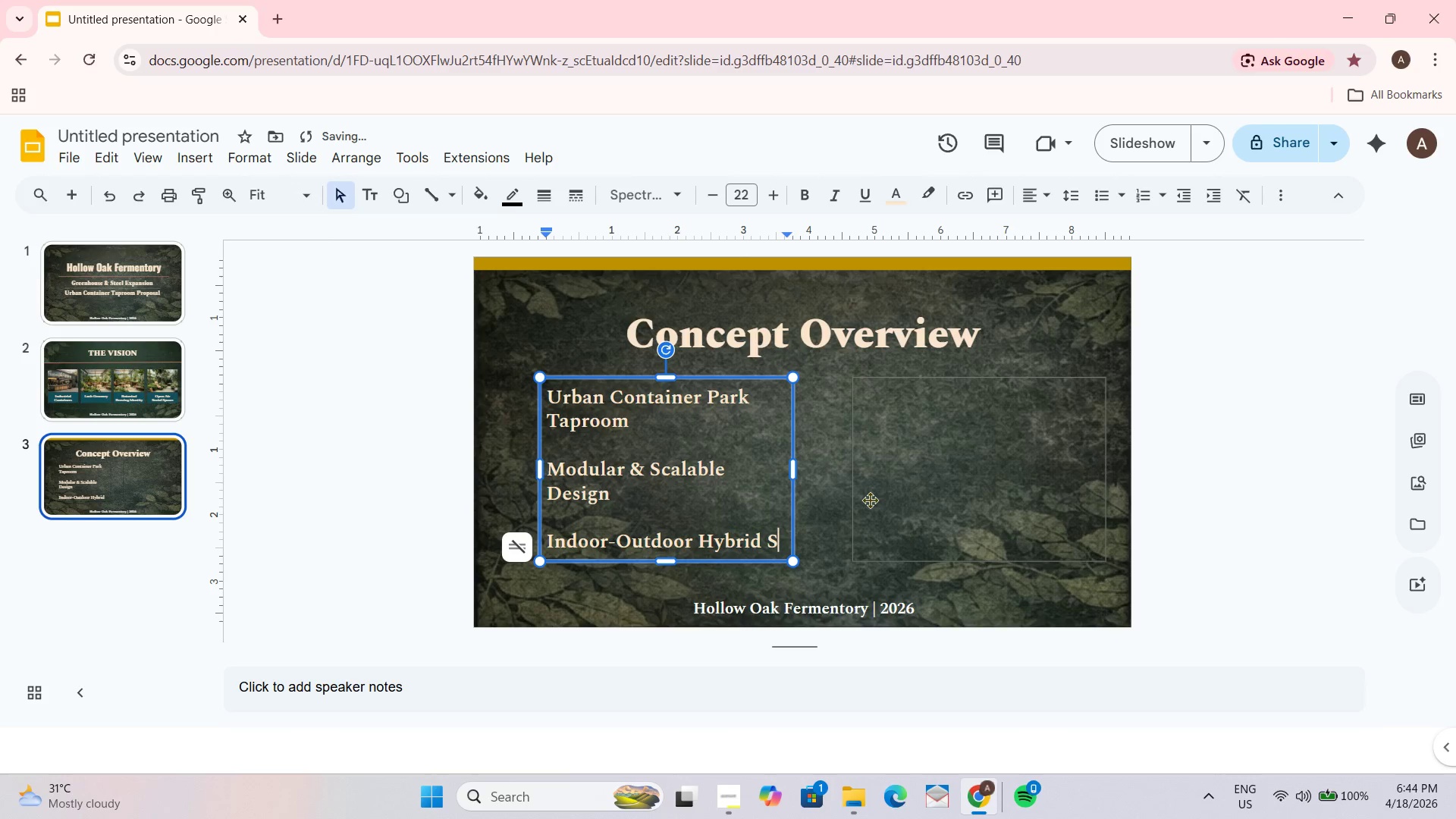 
key(Backspace)
type(s)
key(Backspace)
type(Space)
 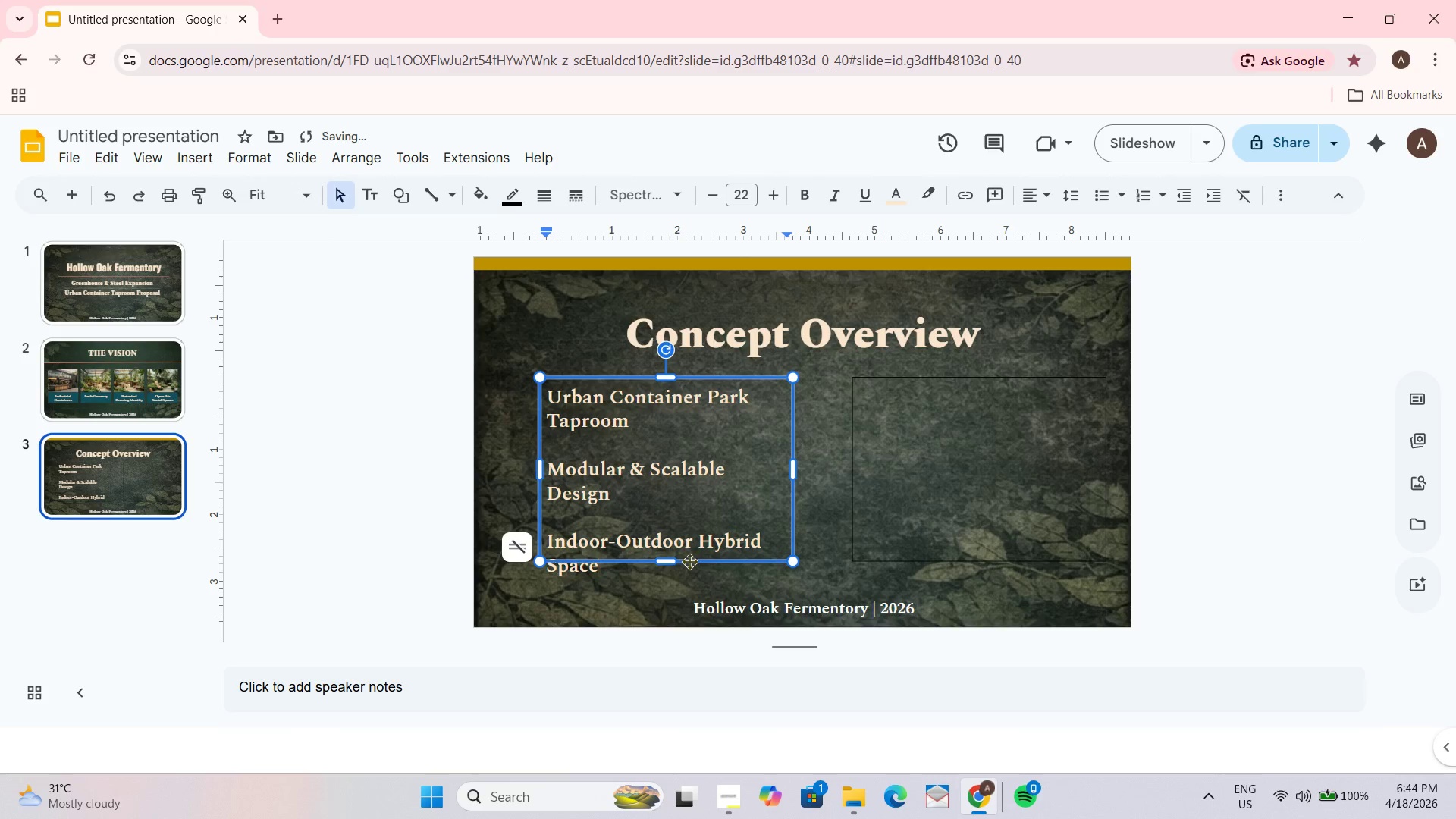 
left_click_drag(start_coordinate=[674, 563], to_coordinate=[674, 580])
 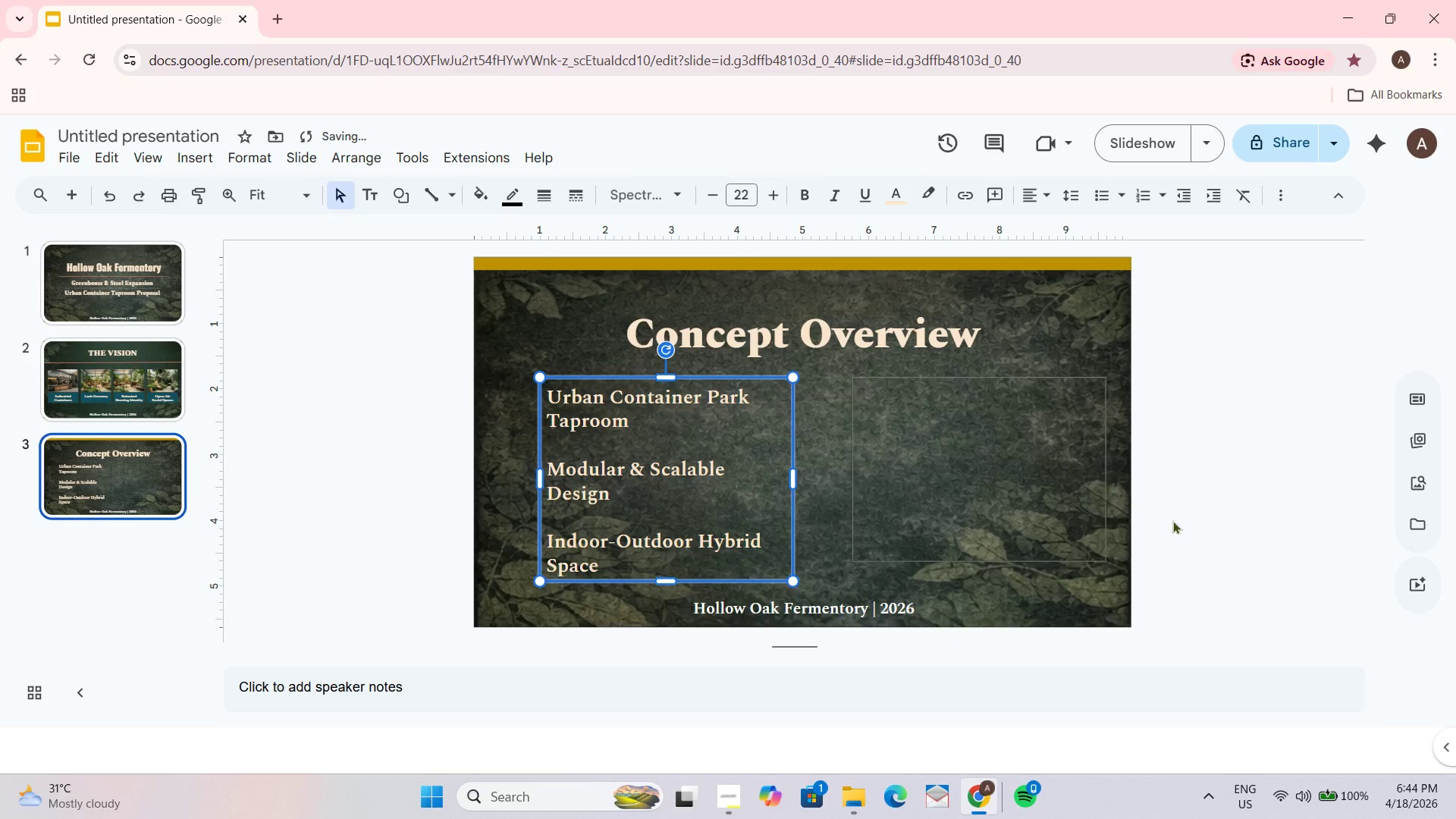 
left_click([1200, 506])
 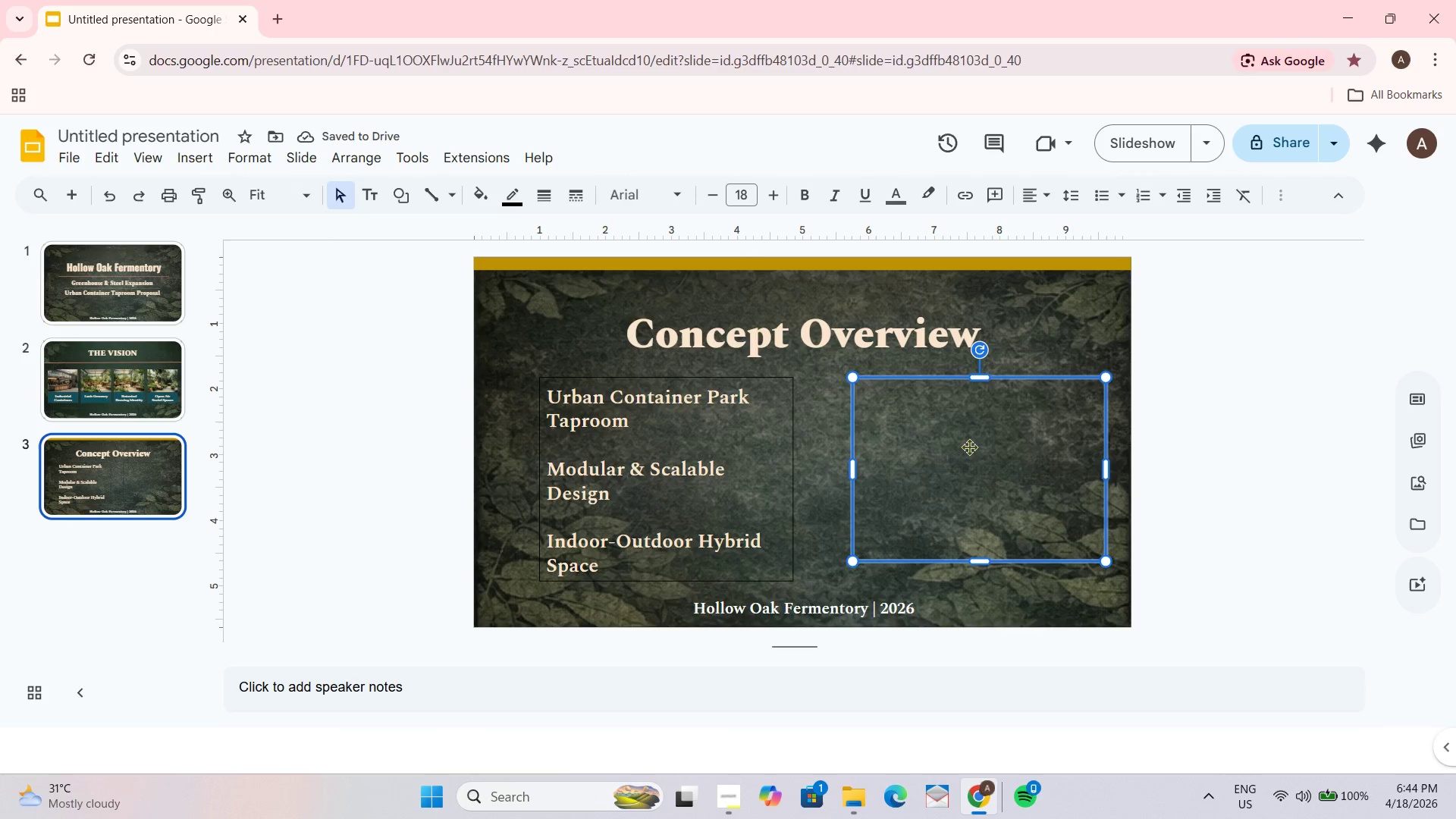 
double_click([901, 409])
 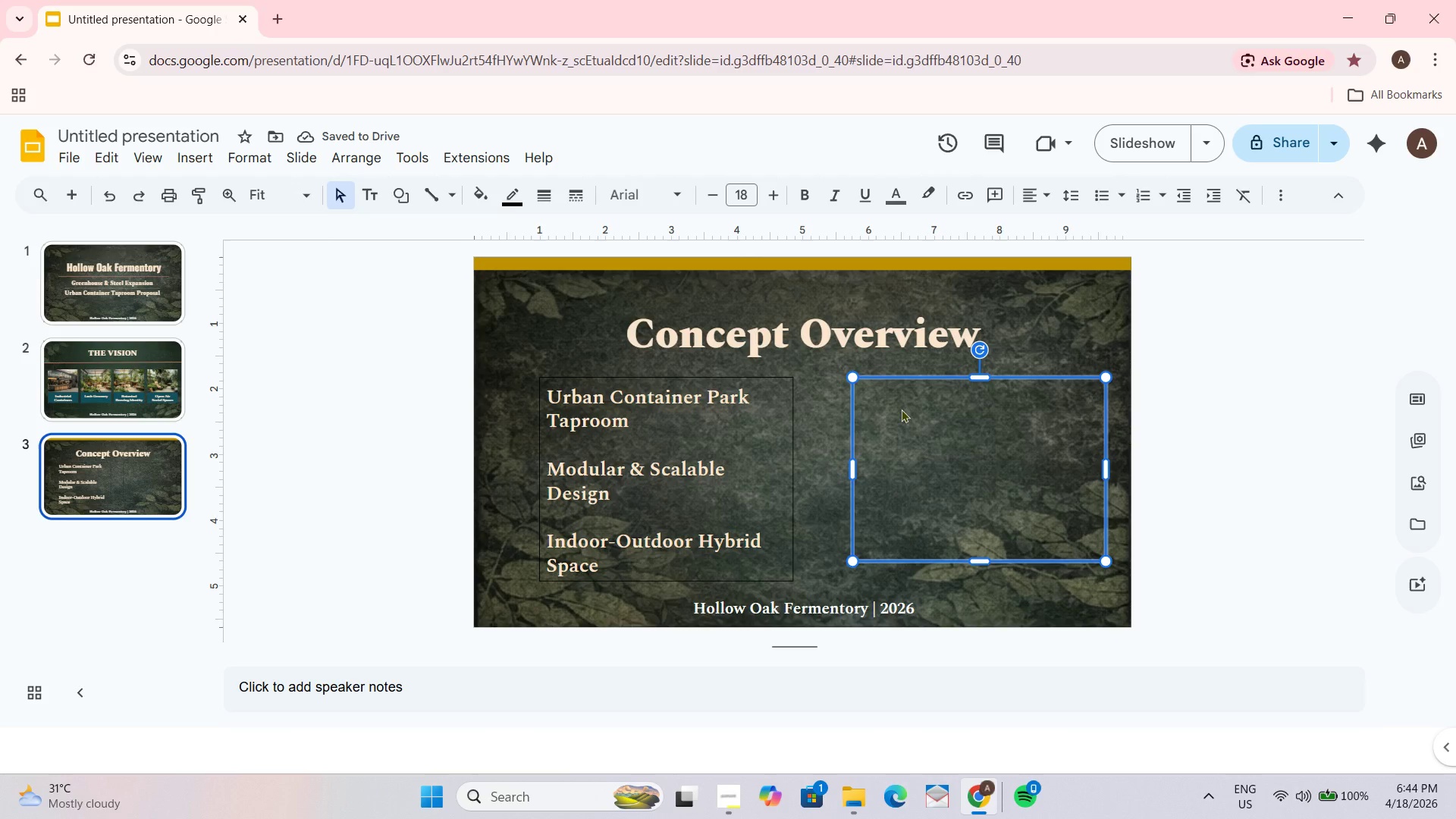 
triple_click([901, 409])
 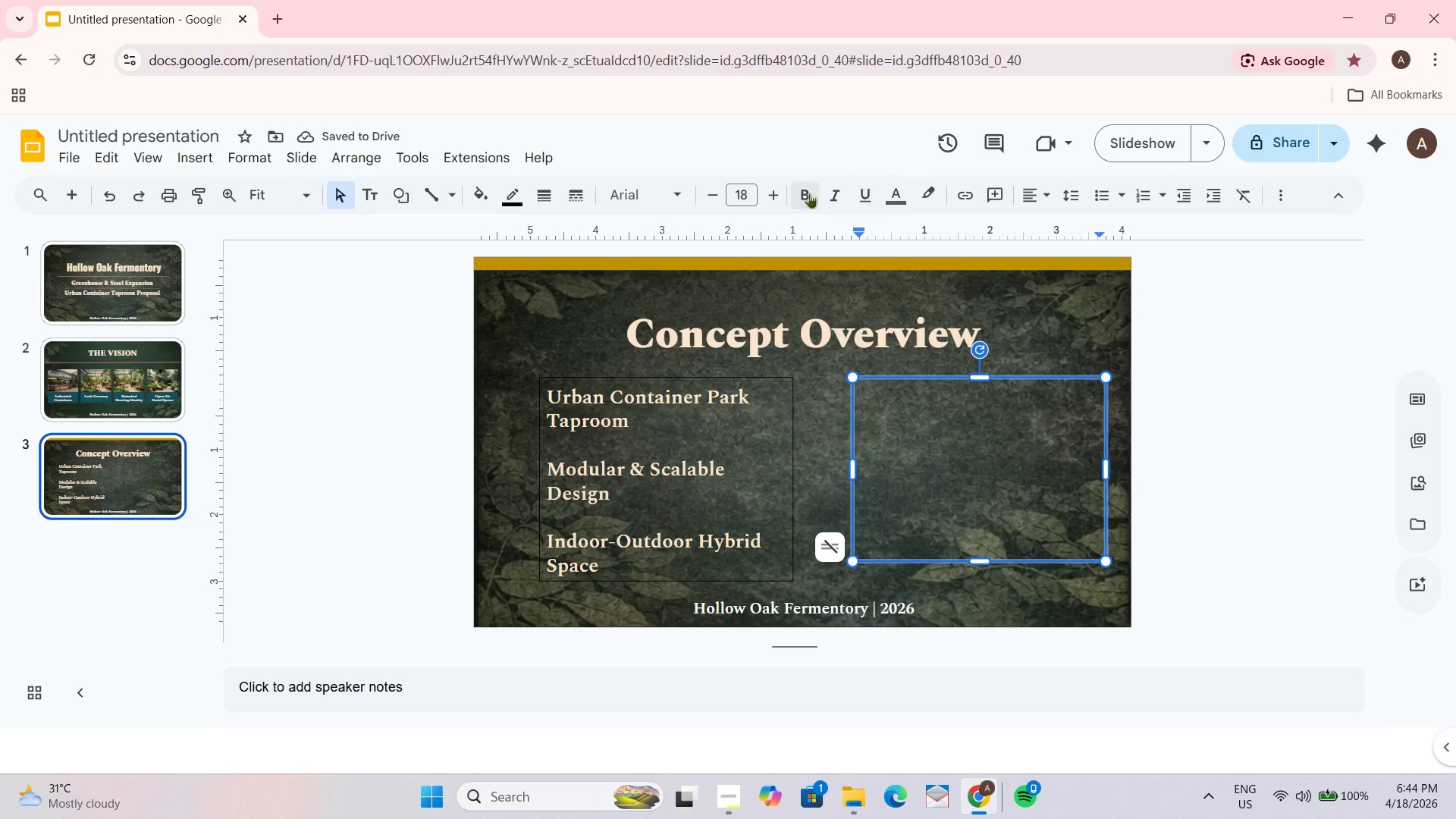 
left_click([728, 422])
 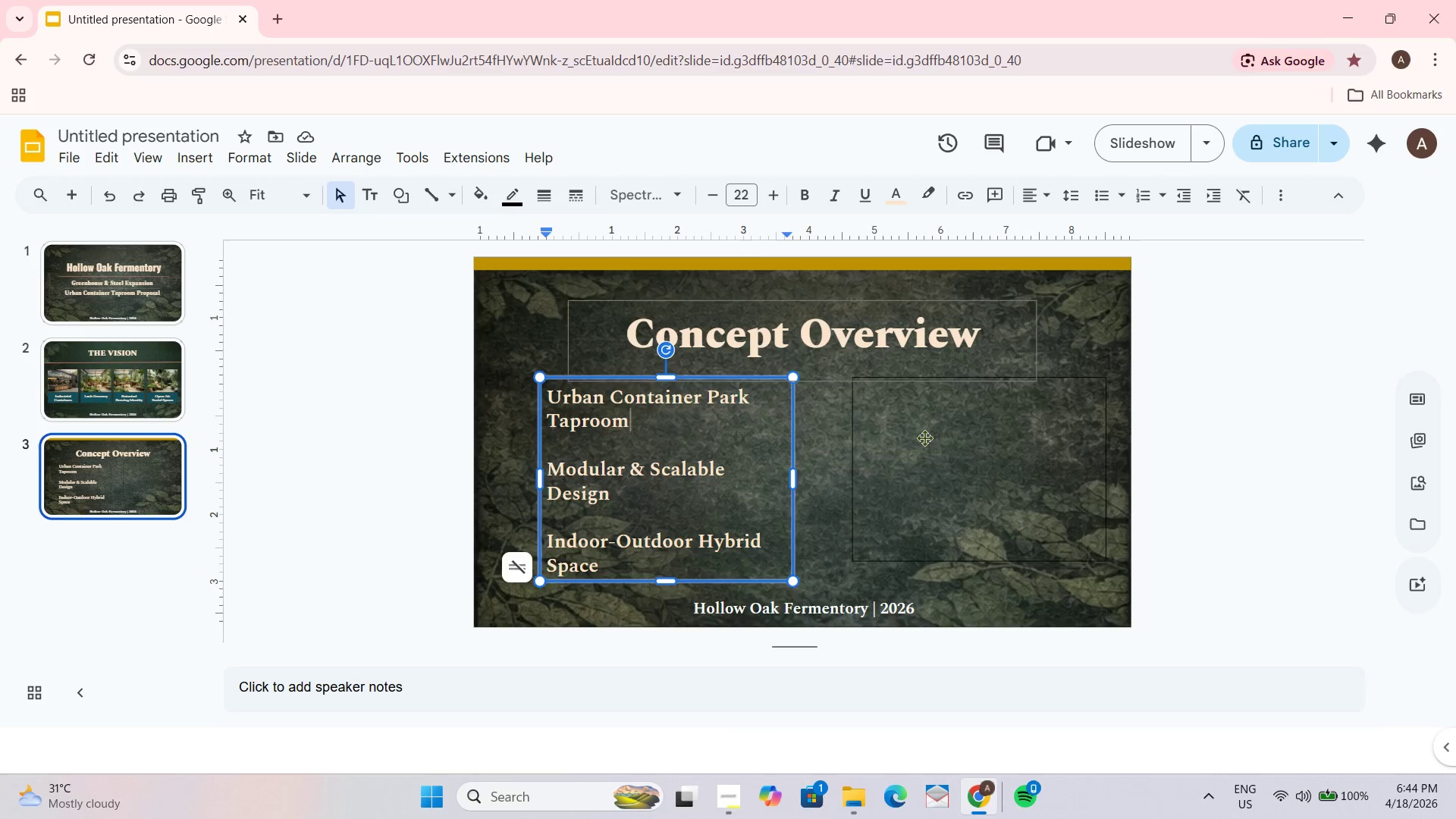 
double_click([937, 444])
 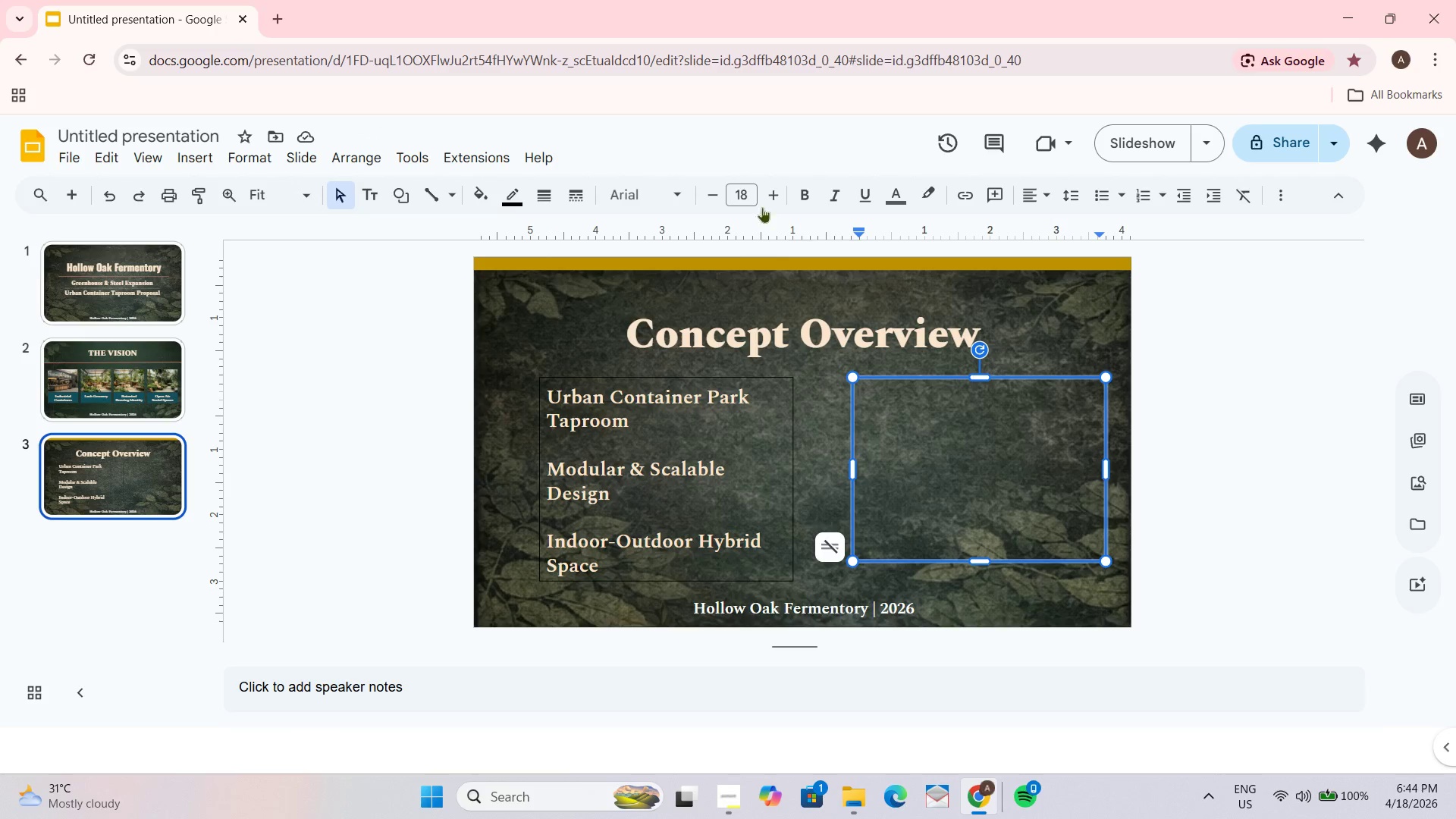 
left_click([747, 184])
 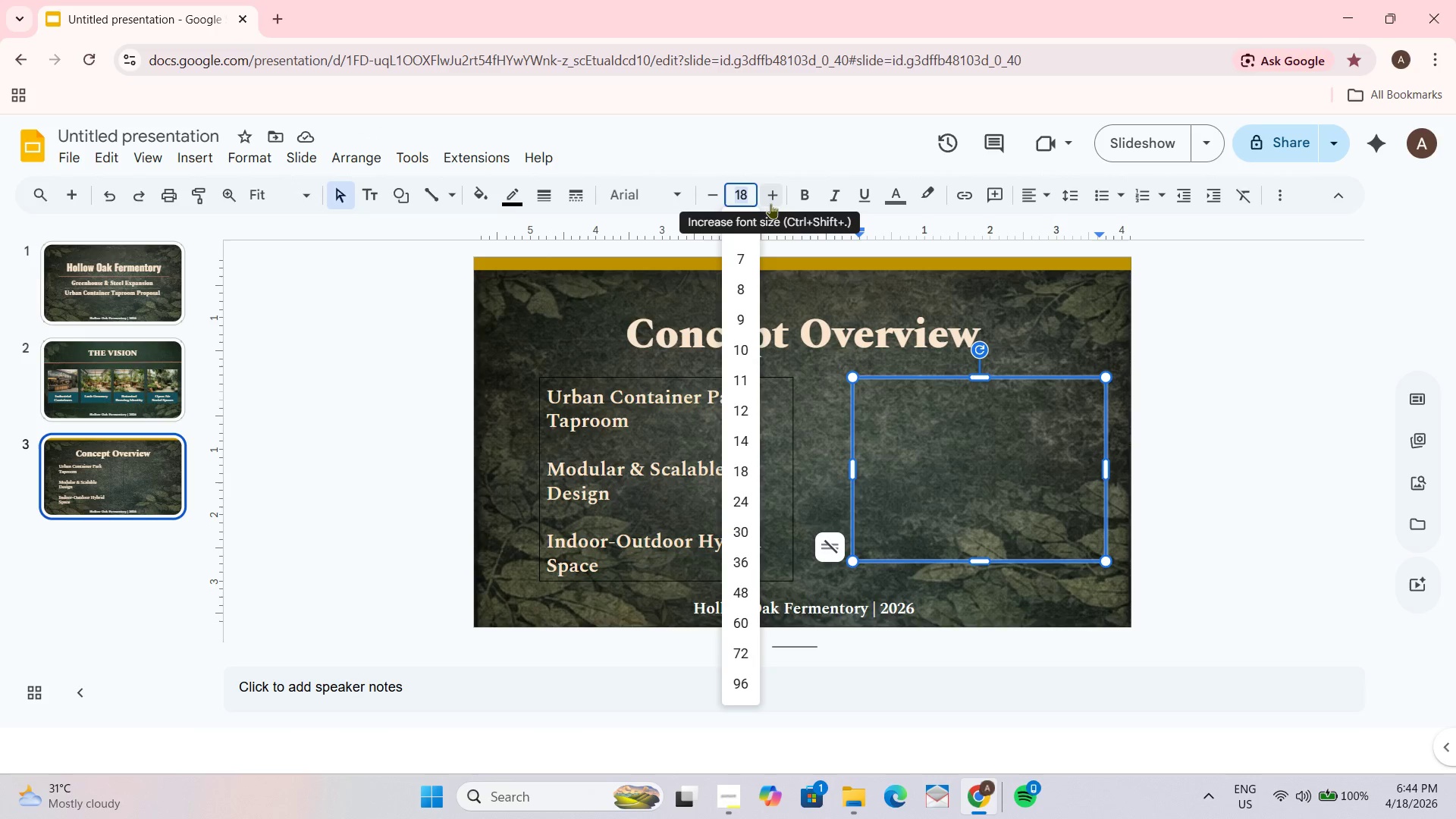 
key(Numpad2)
 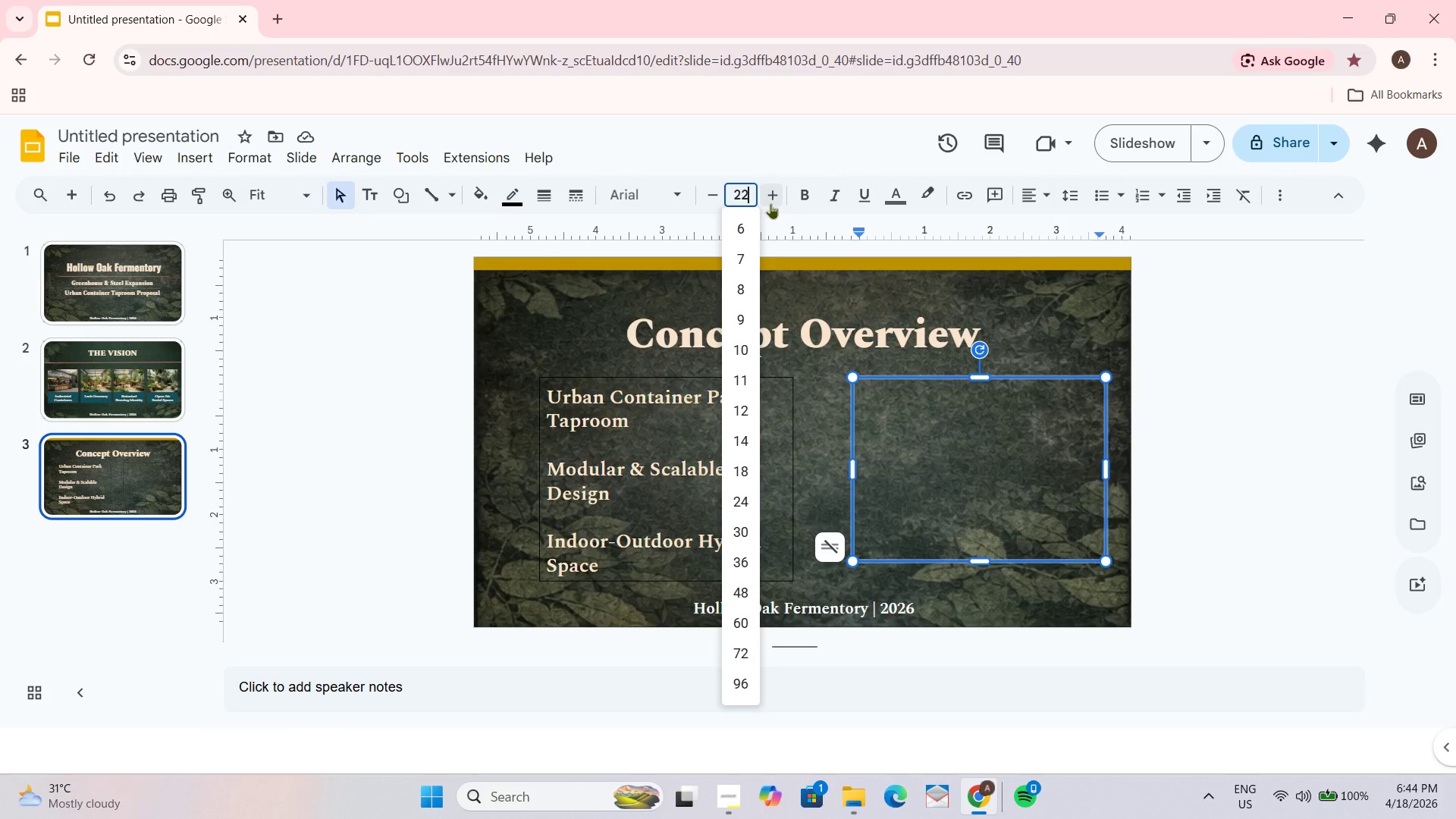 
key(Numpad2)
 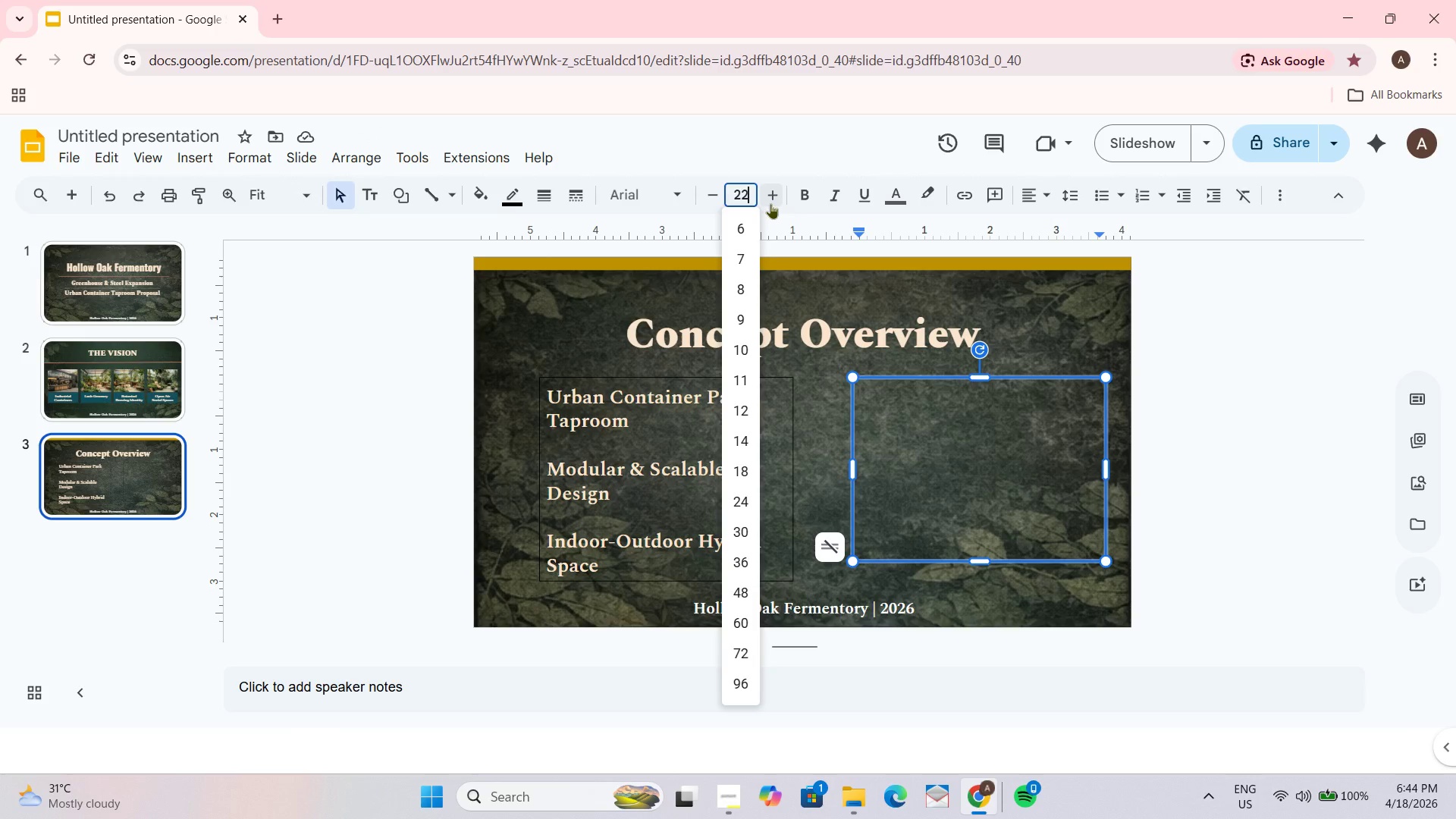 
key(NumpadEnter)
 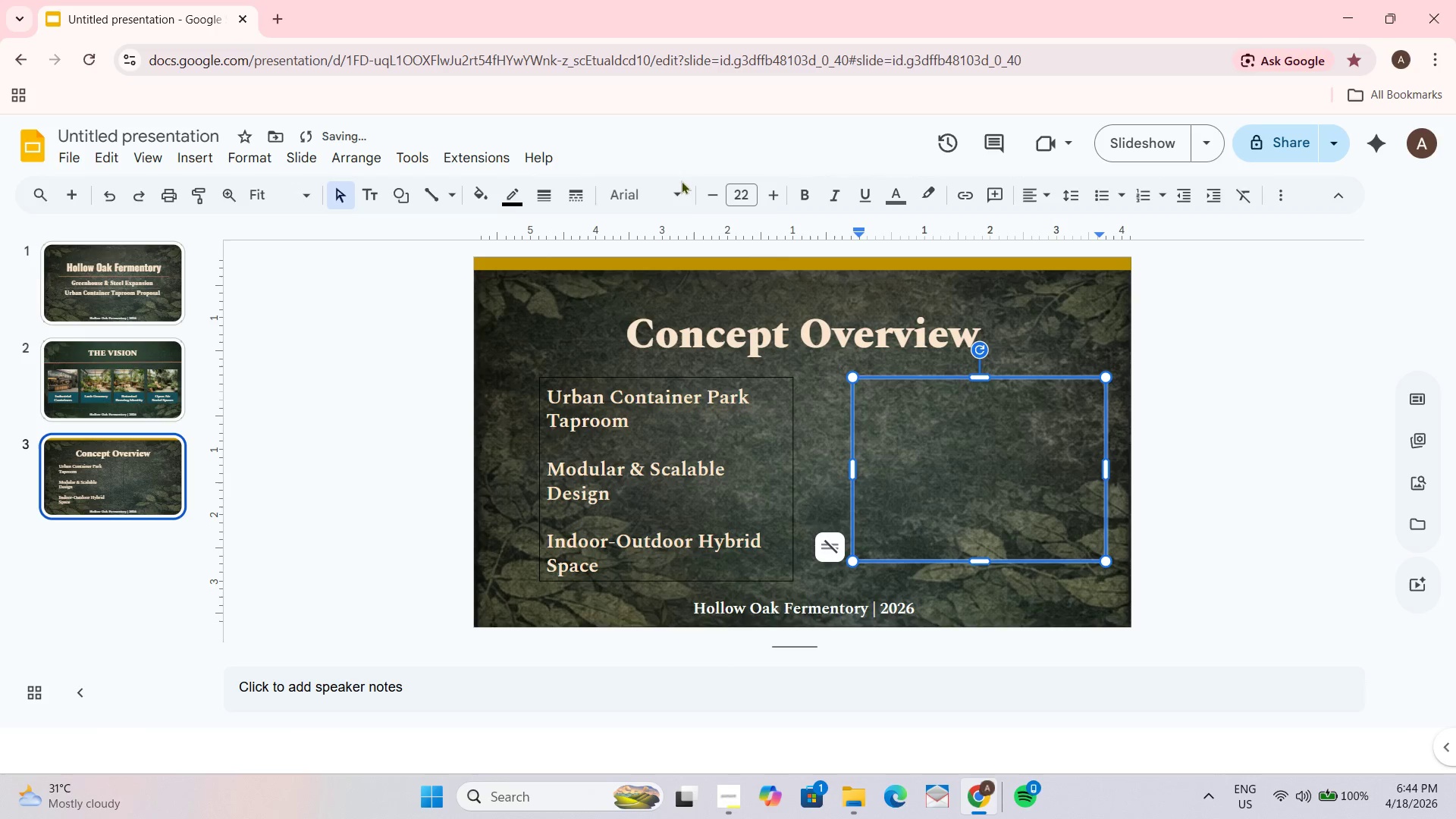 
left_click([679, 190])
 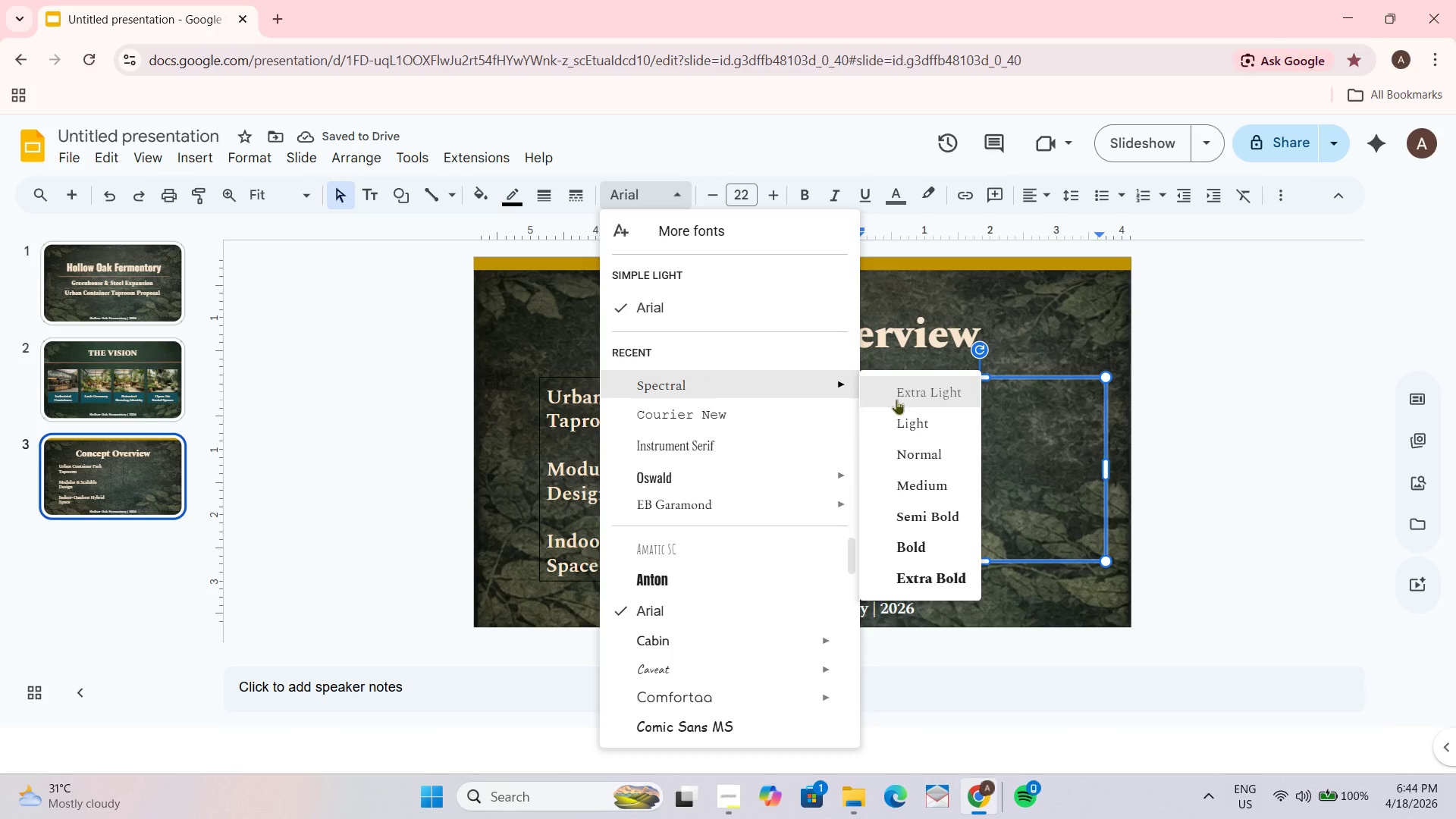 
left_click([944, 518])
 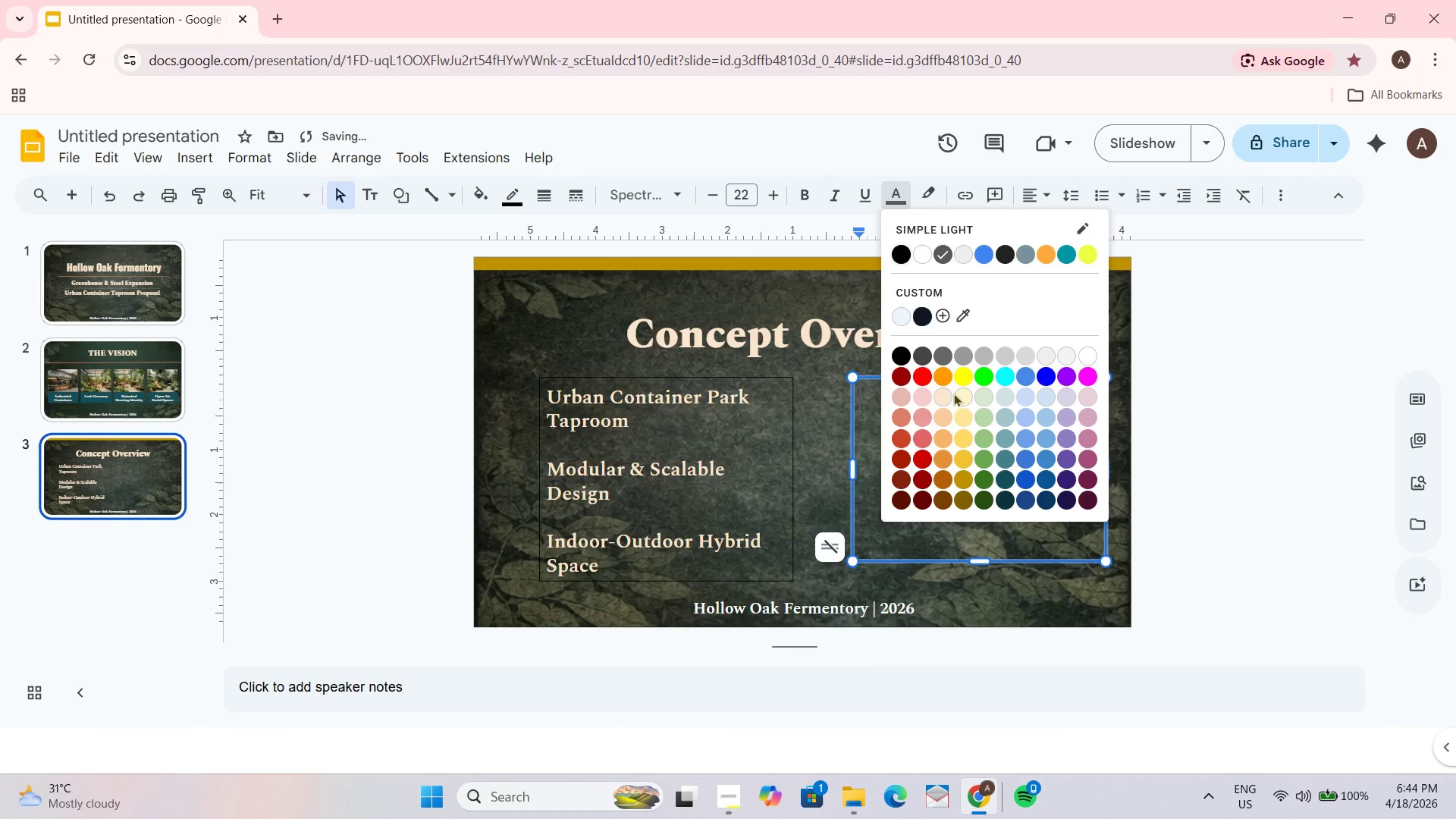 
left_click([946, 396])
 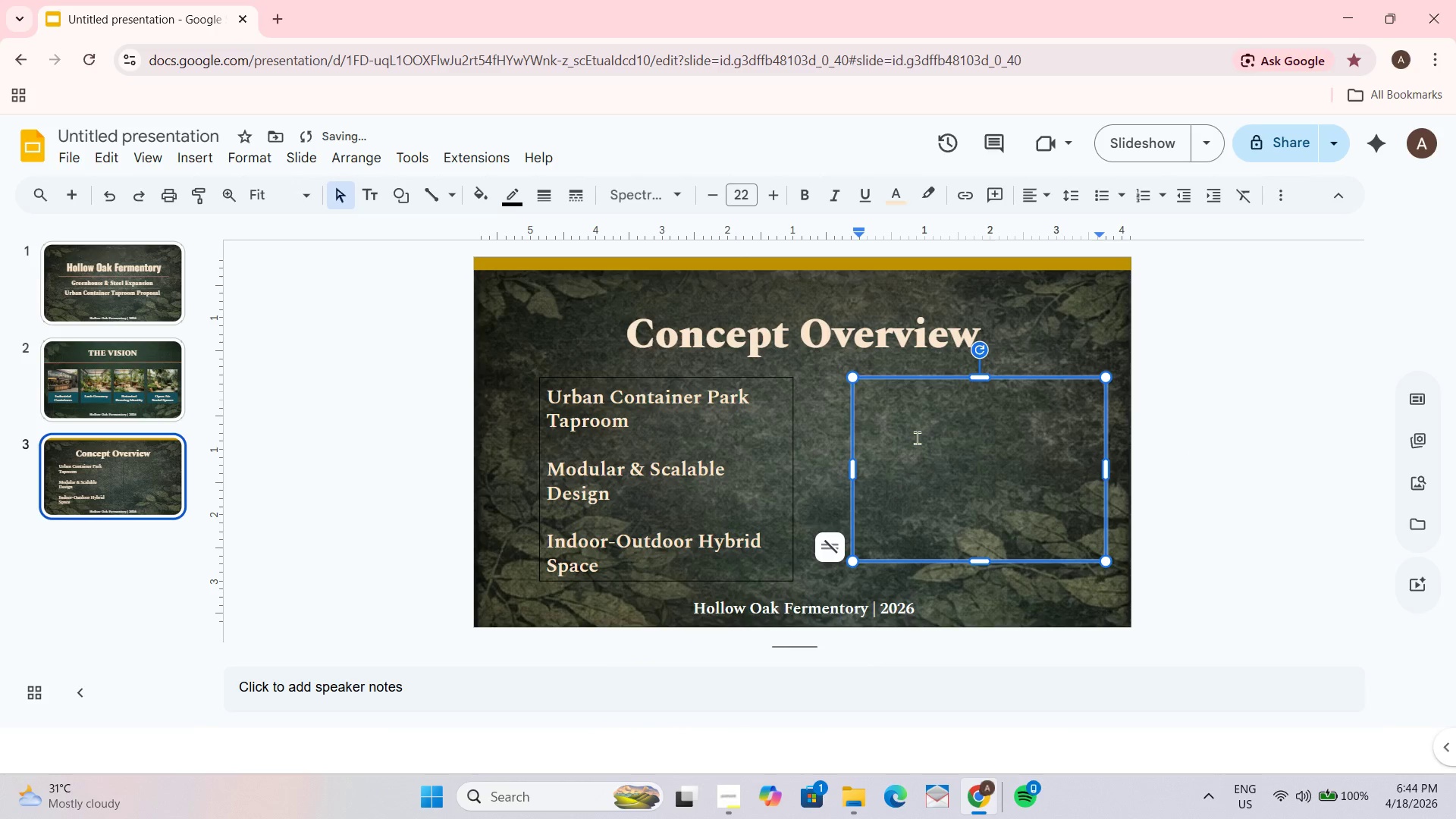 
type(Botanical Brand )
 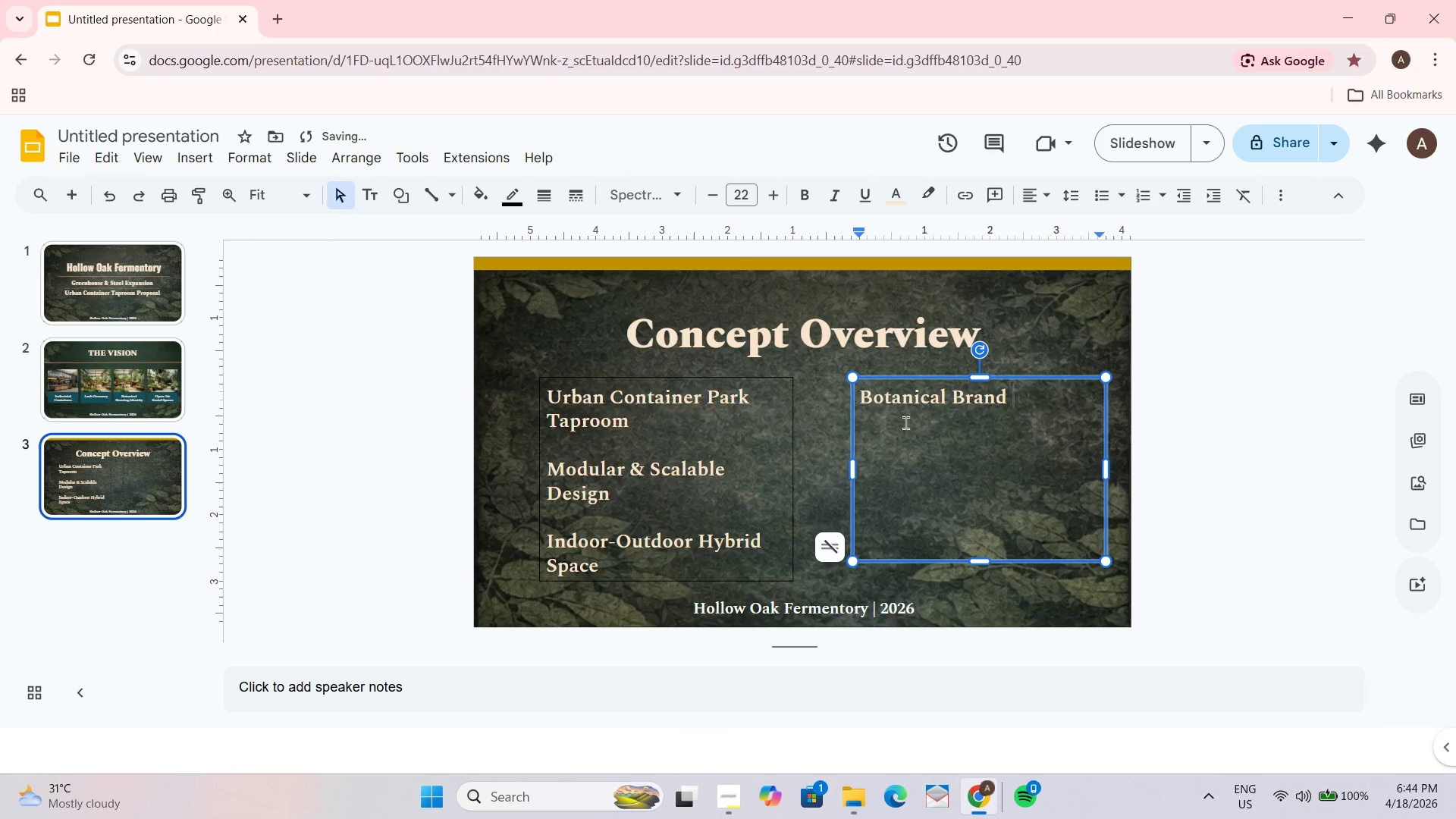 
type(Immersion)
 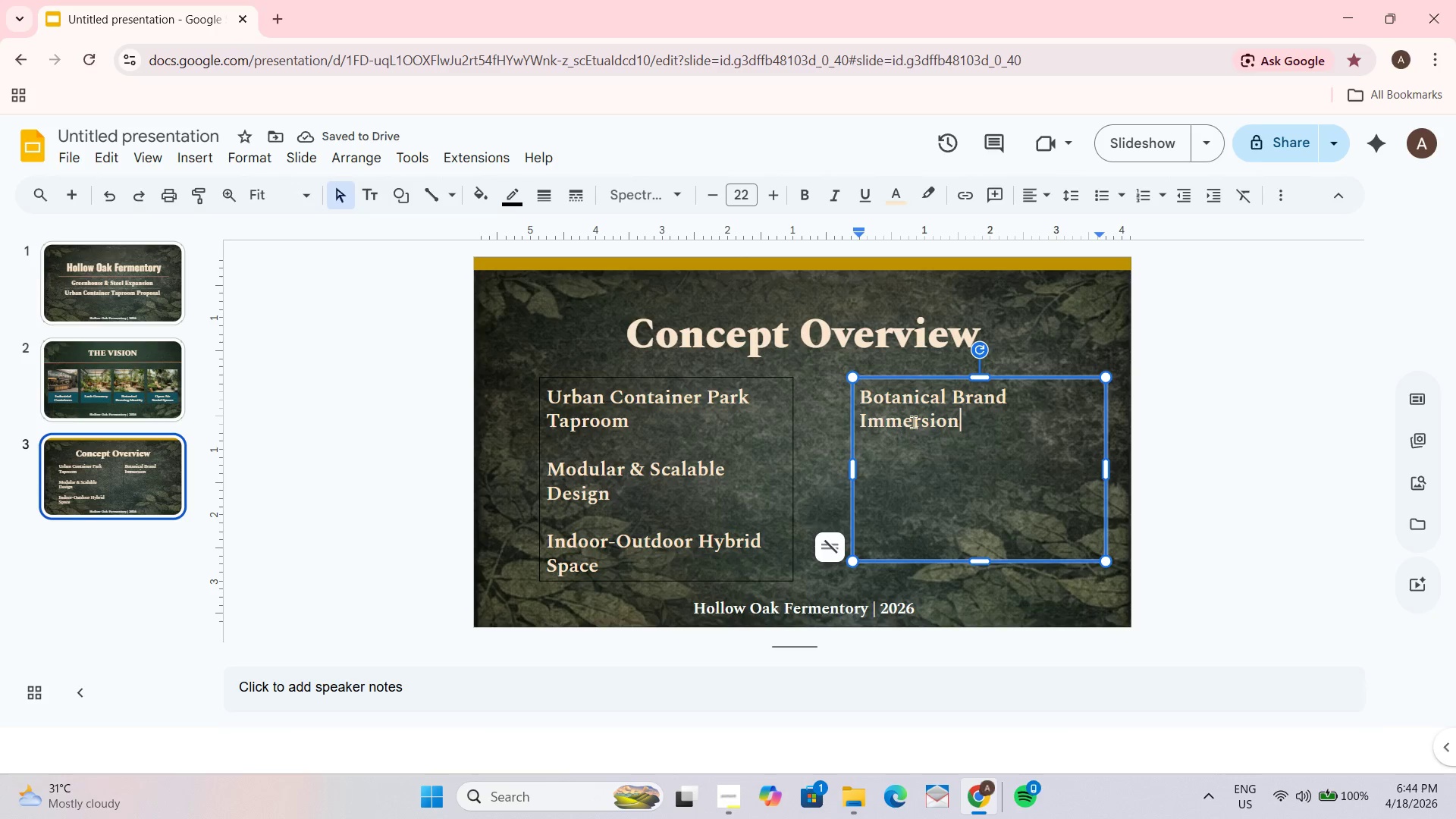 
key(Shift+Enter)
 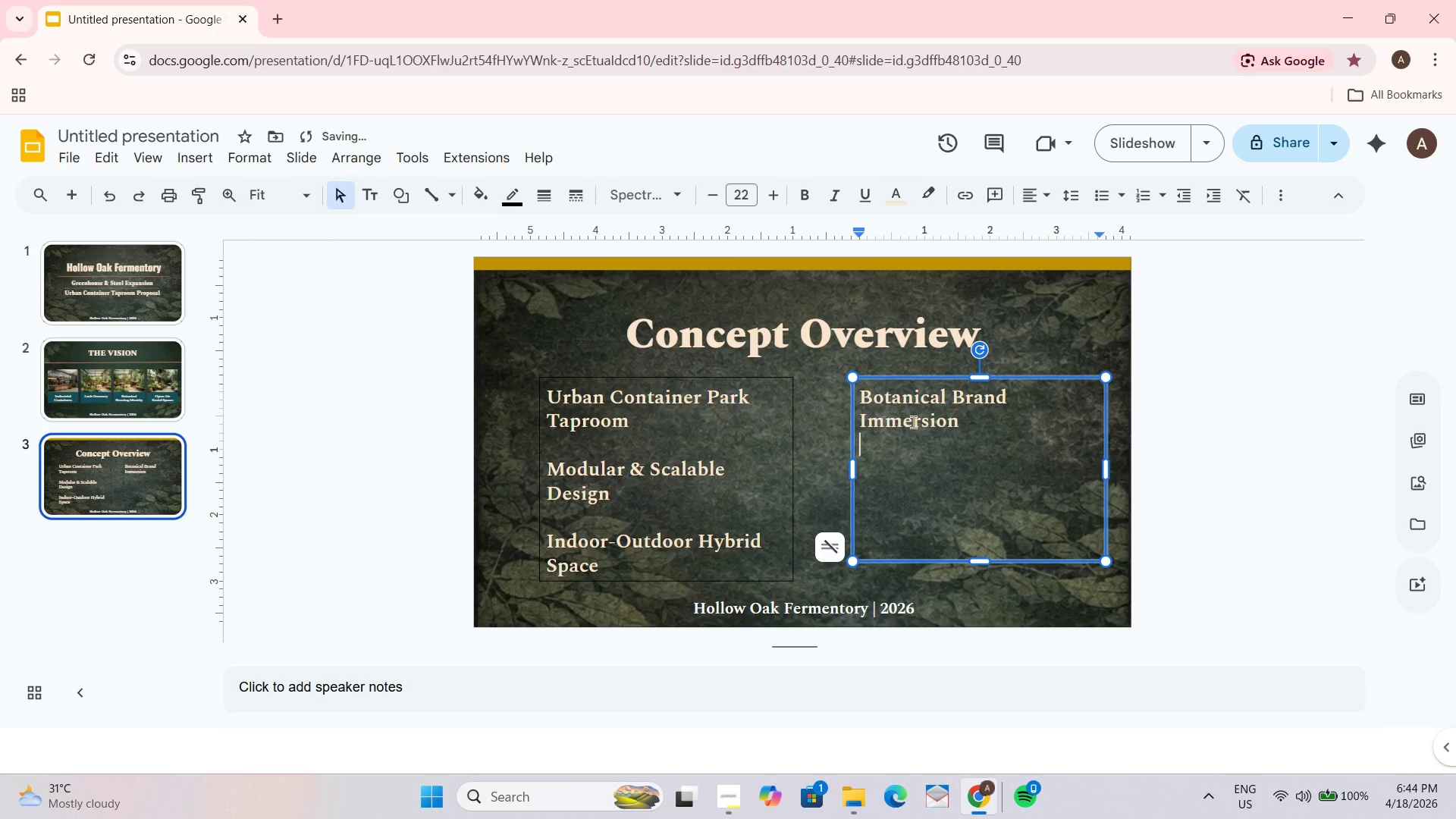 
key(Shift+Enter)
 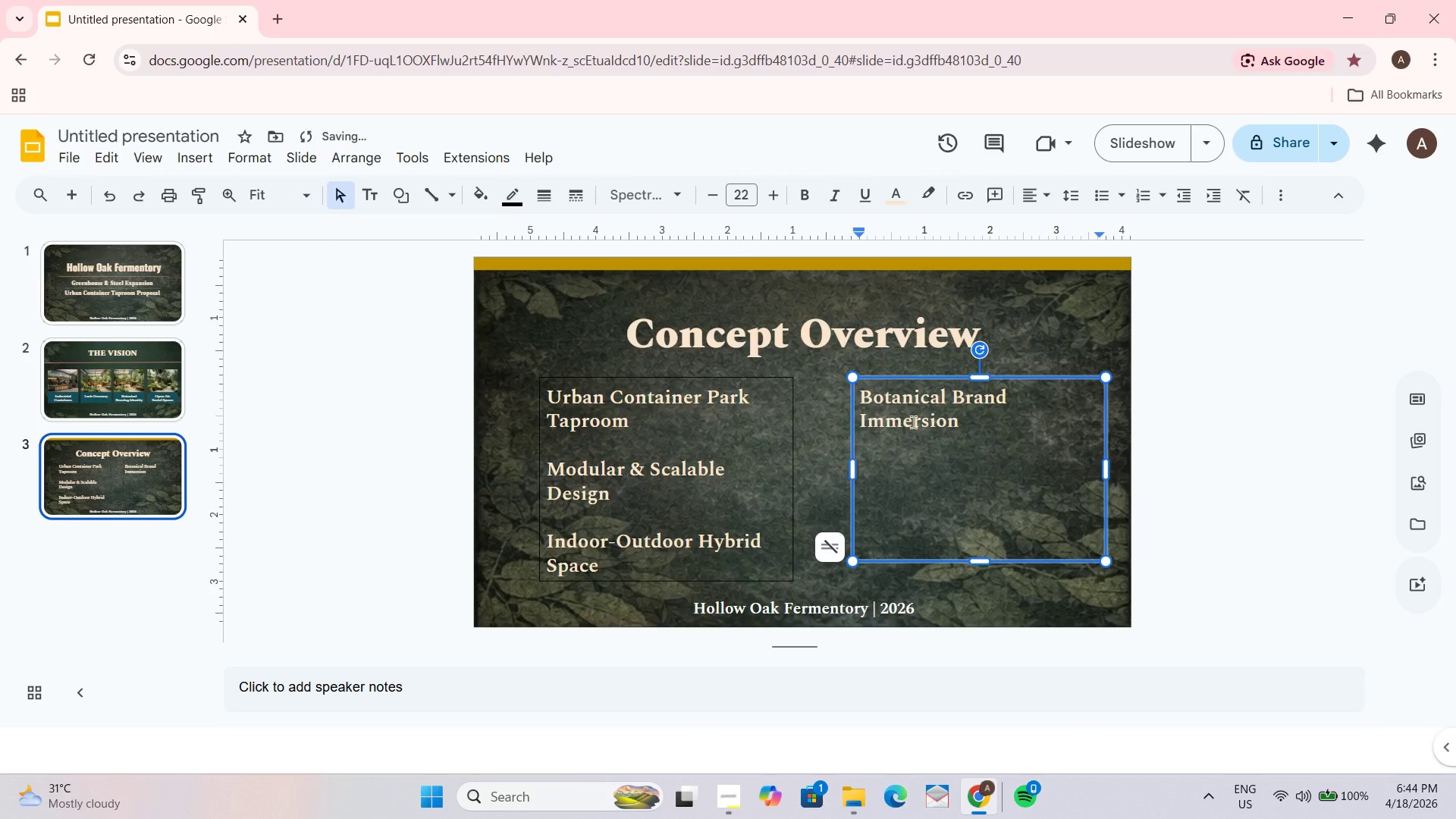 
type(Community-Driven Experience)
 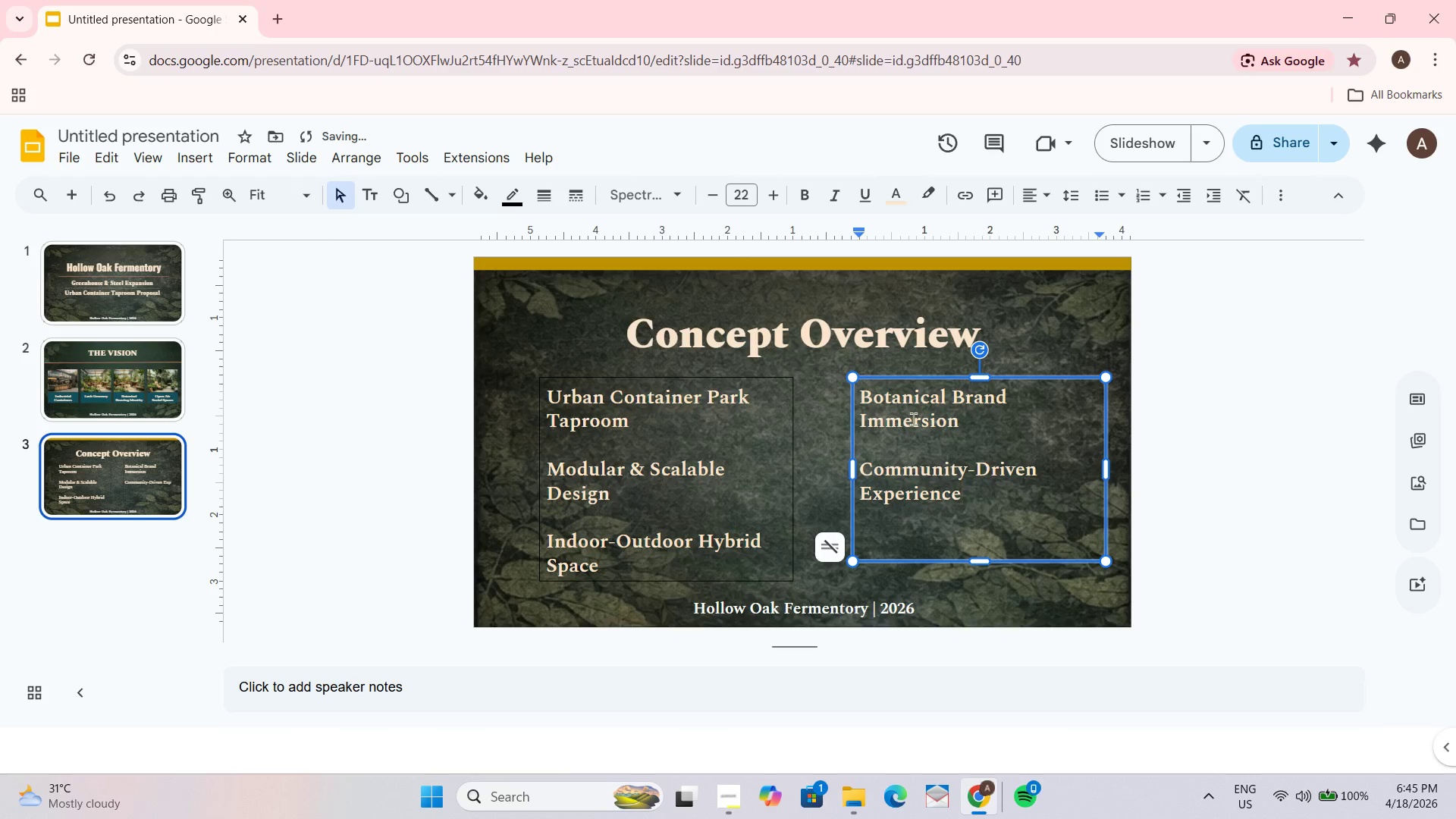 
key(Shift+Enter)
 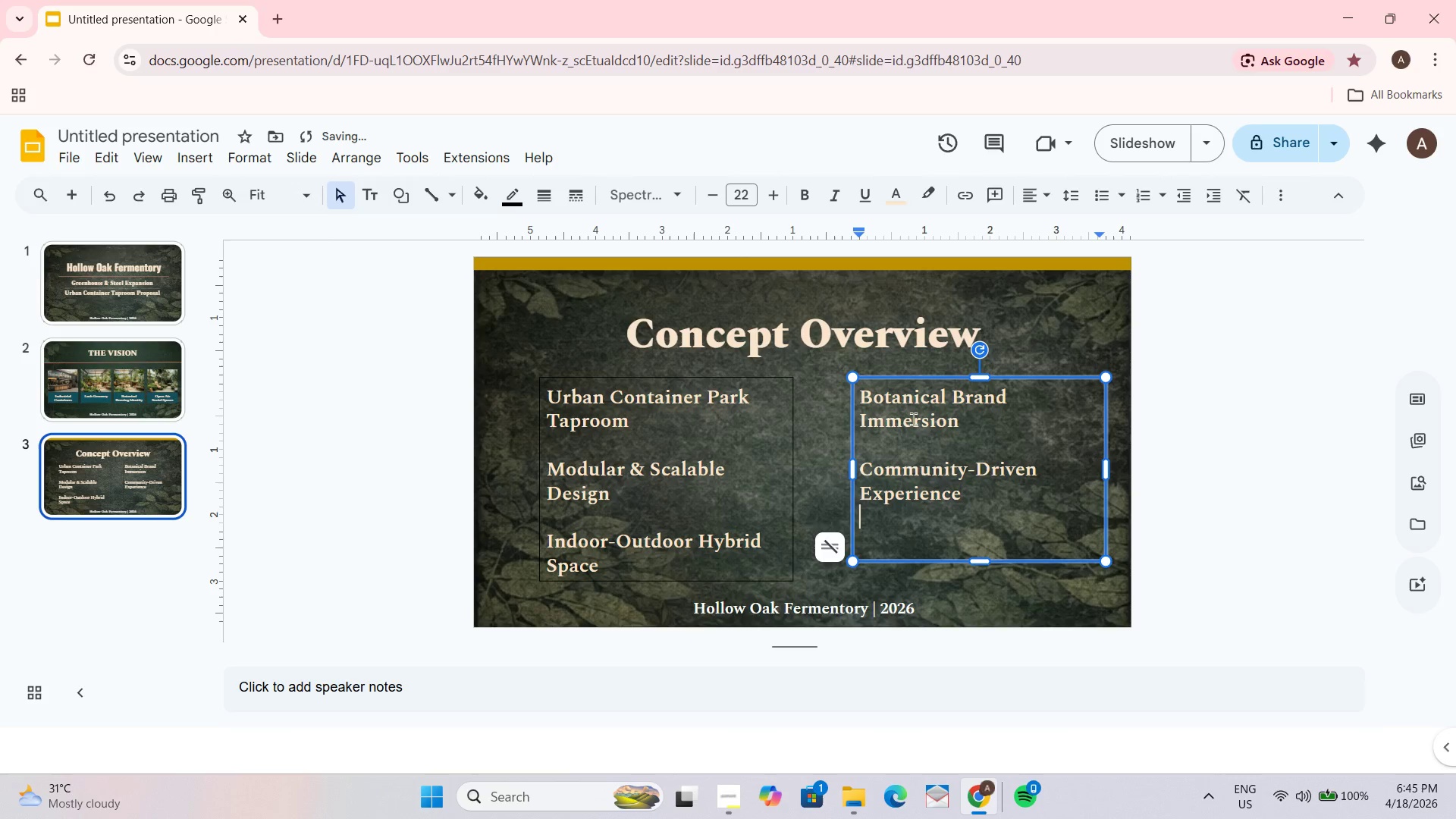 
key(Shift+Enter)
 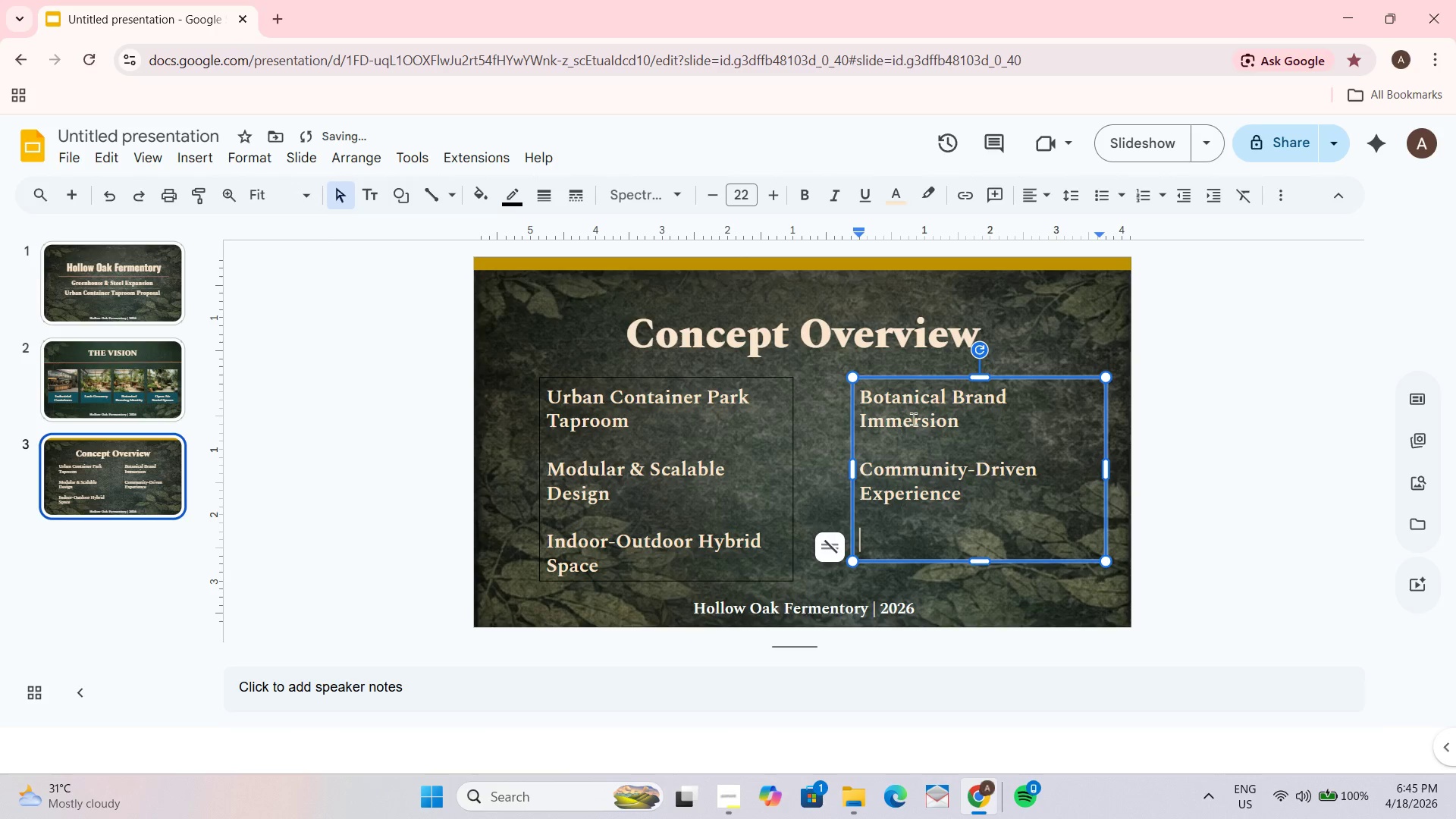 
type(Sustainable Design Ethos)
 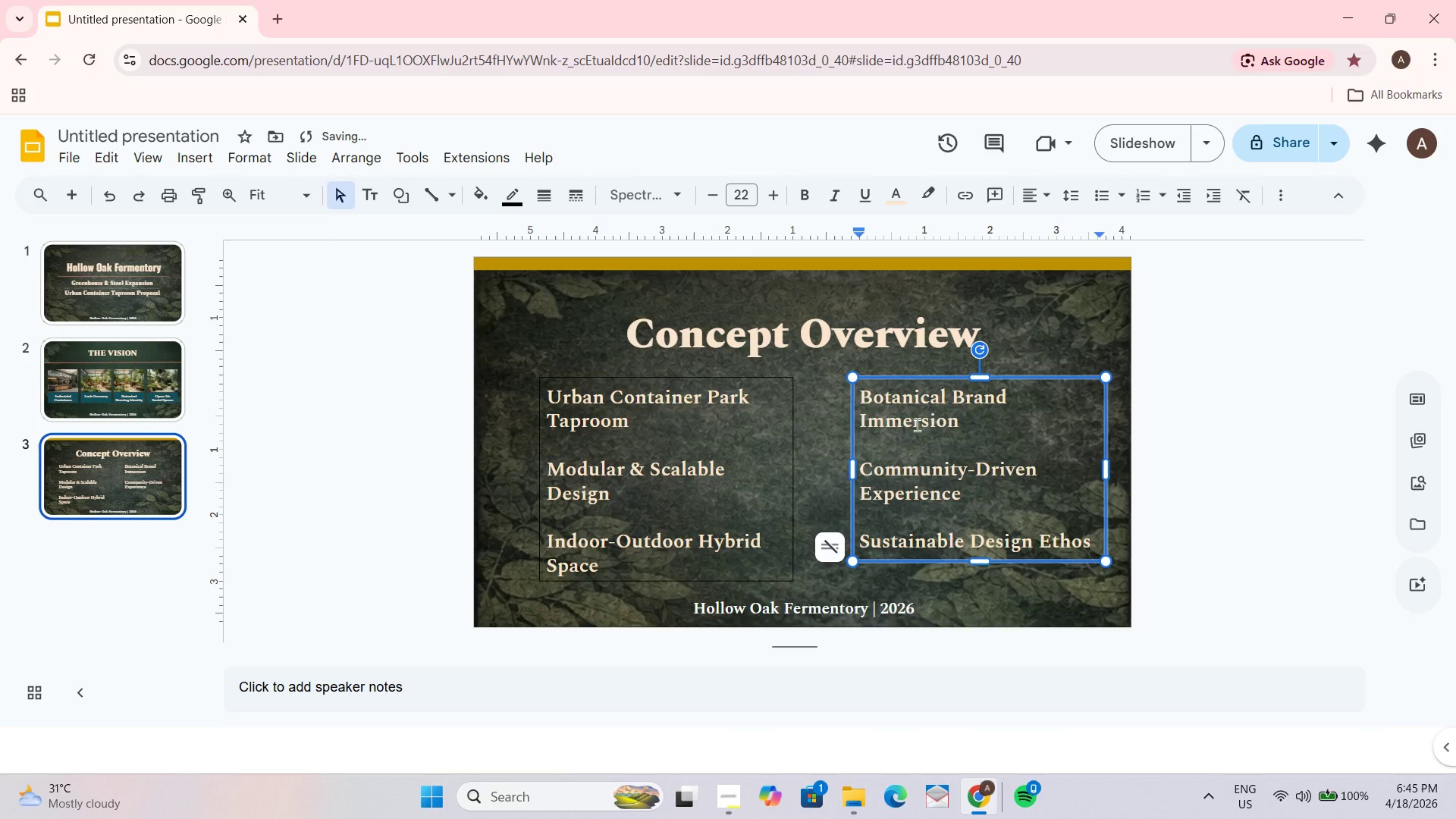 
left_click([1213, 482])
 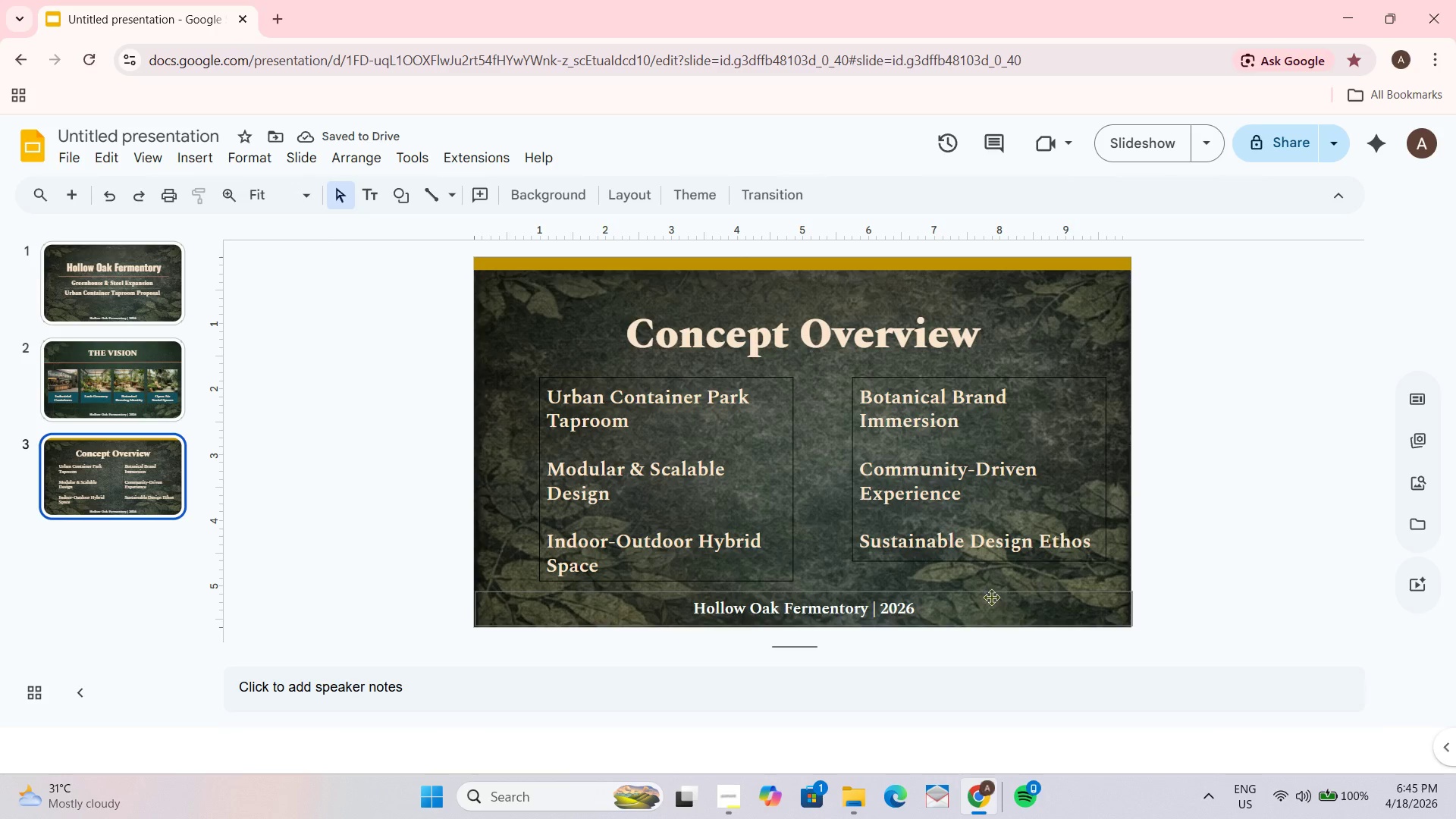 
left_click([977, 564])
 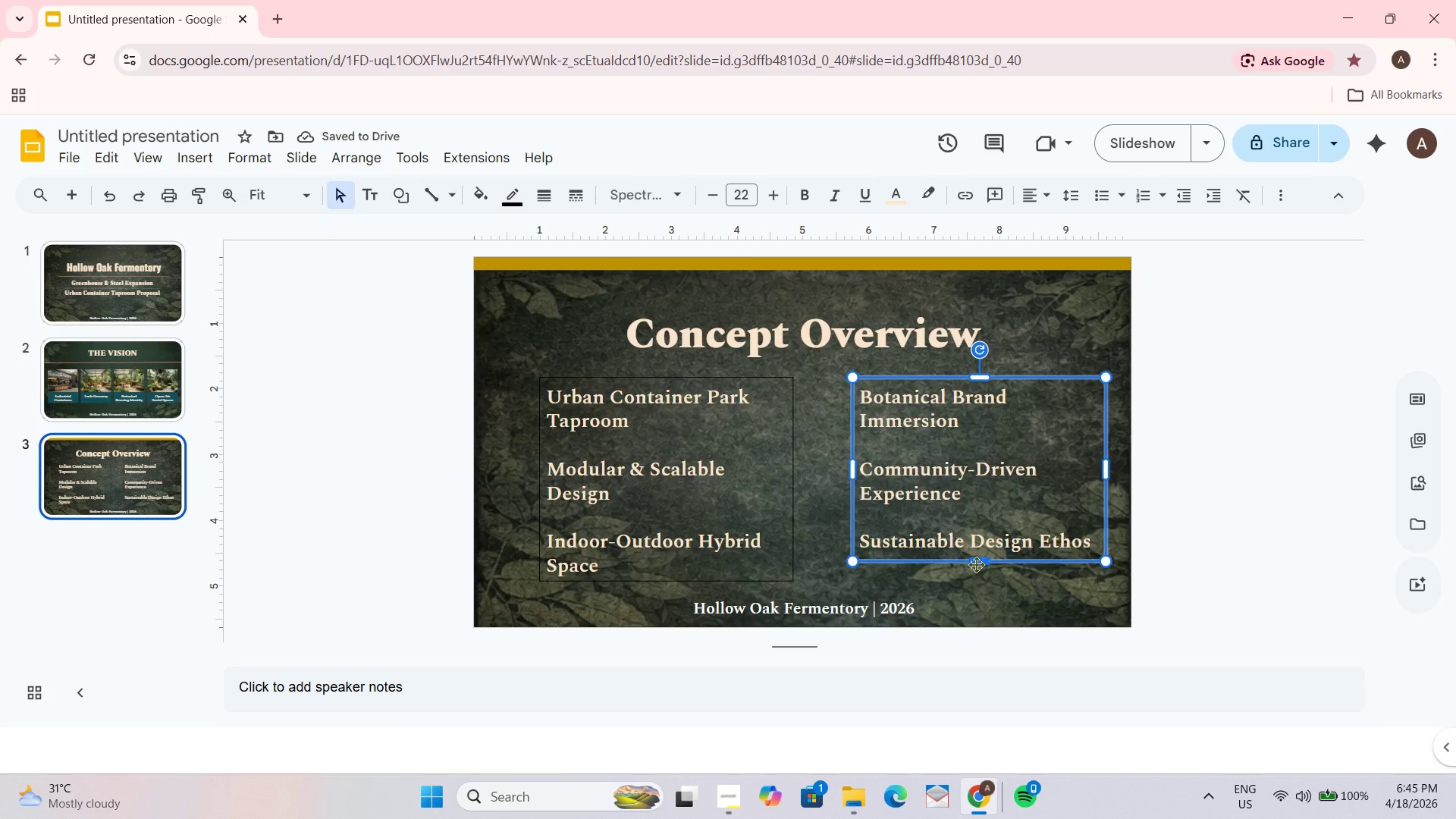 
left_click_drag(start_coordinate=[976, 561], to_coordinate=[976, 581])
 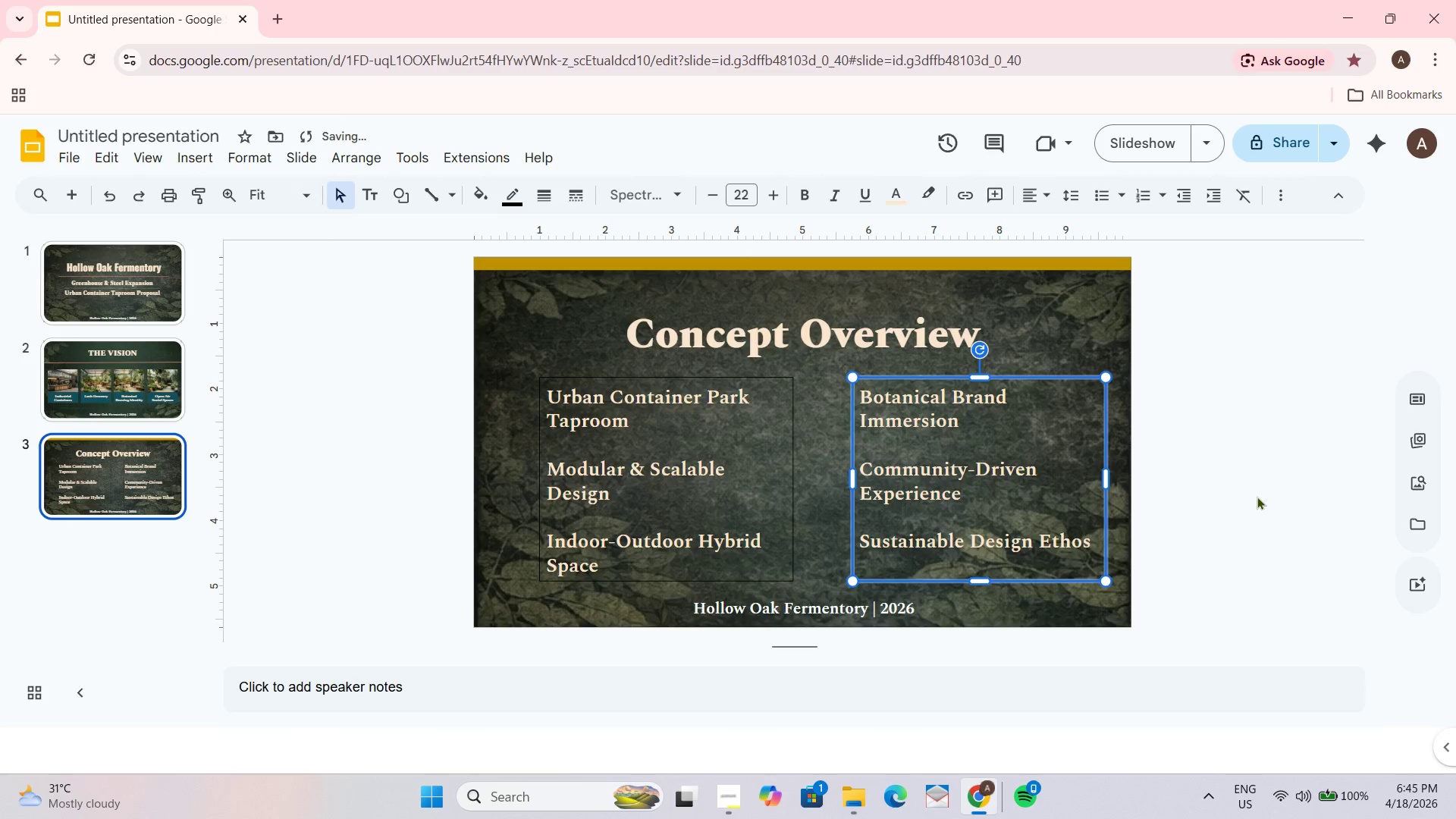 
left_click([1259, 494])
 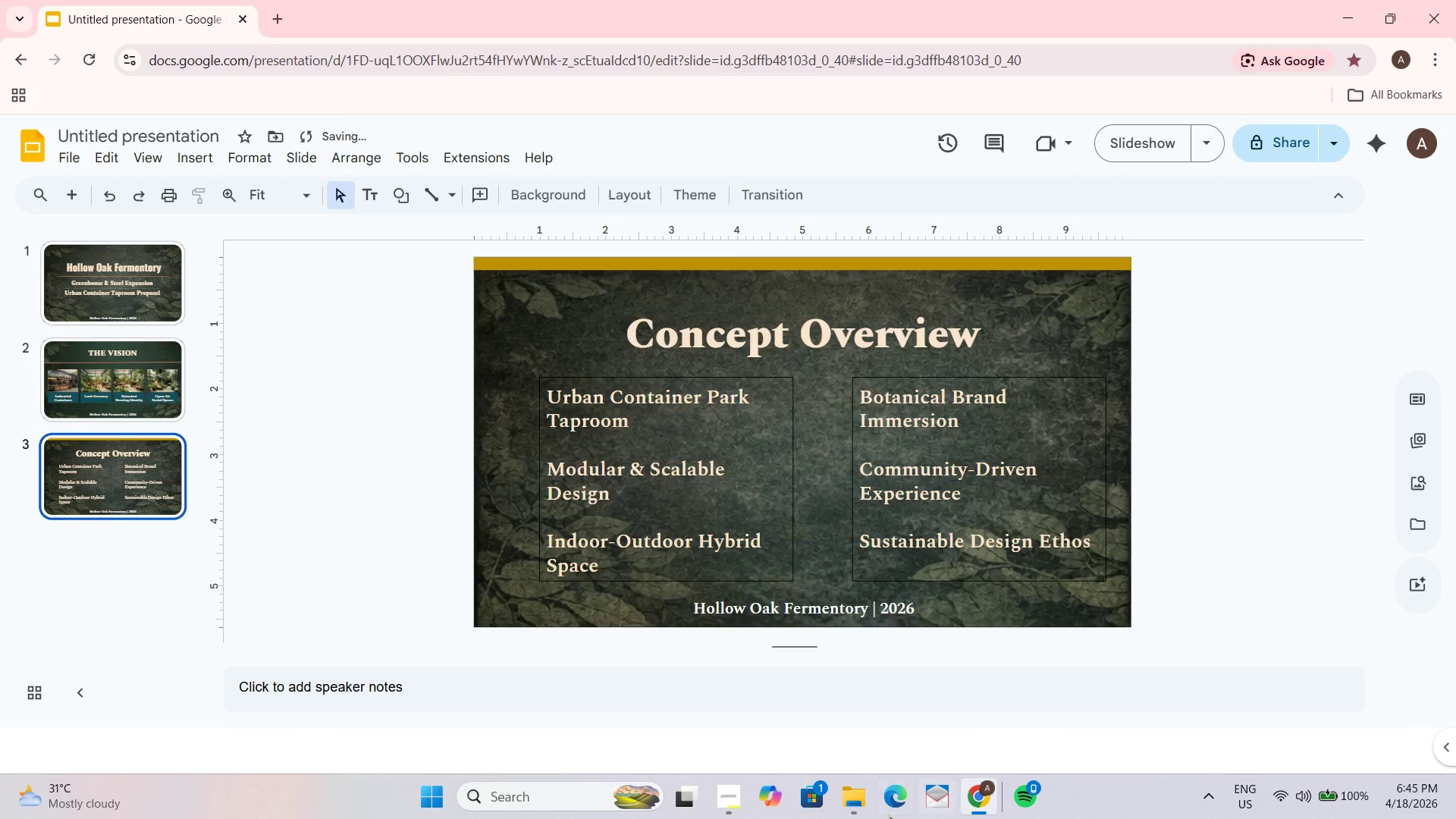 
left_click([858, 795])
 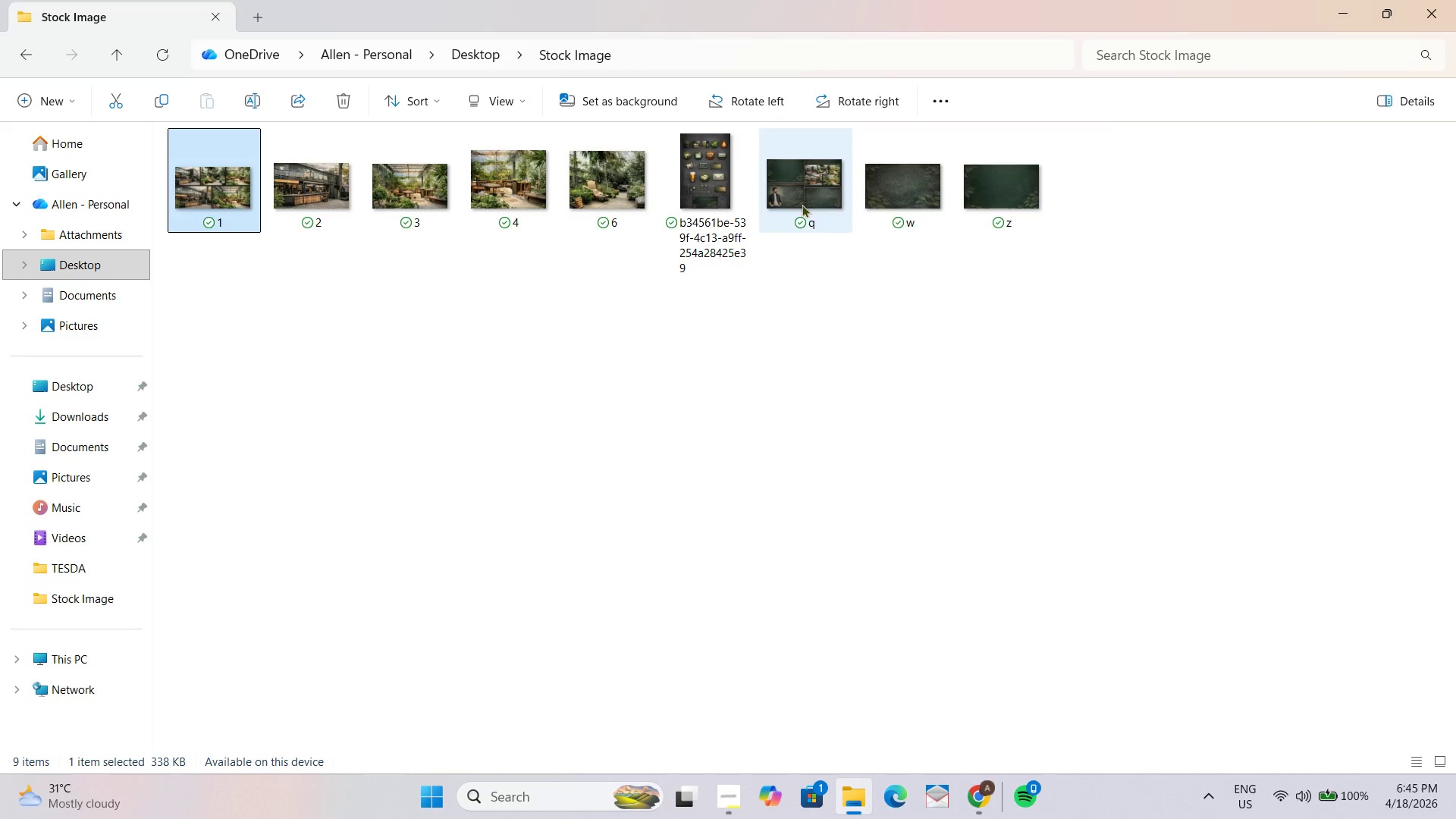 
double_click([726, 187])
 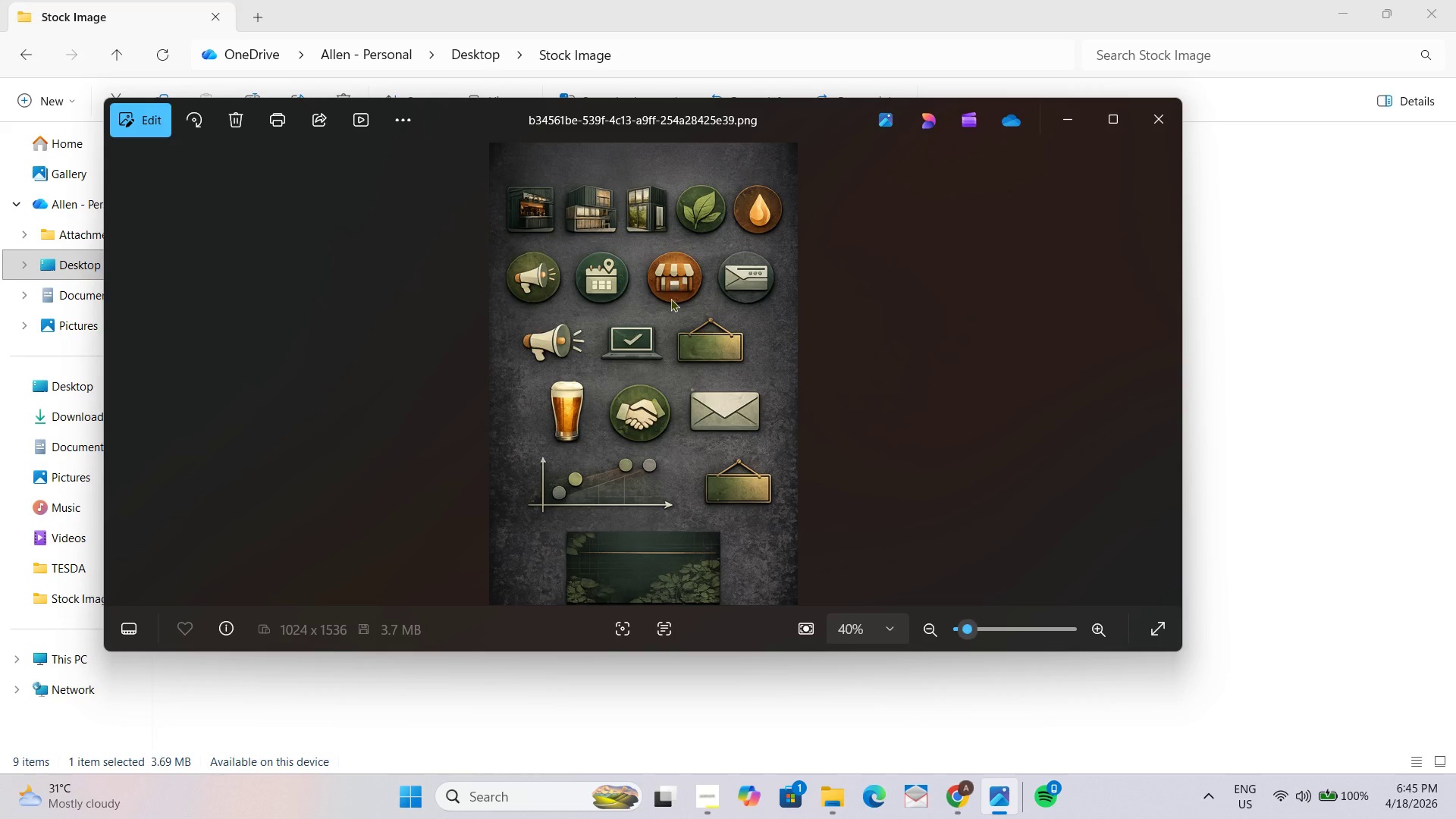 
wait(21.14)
 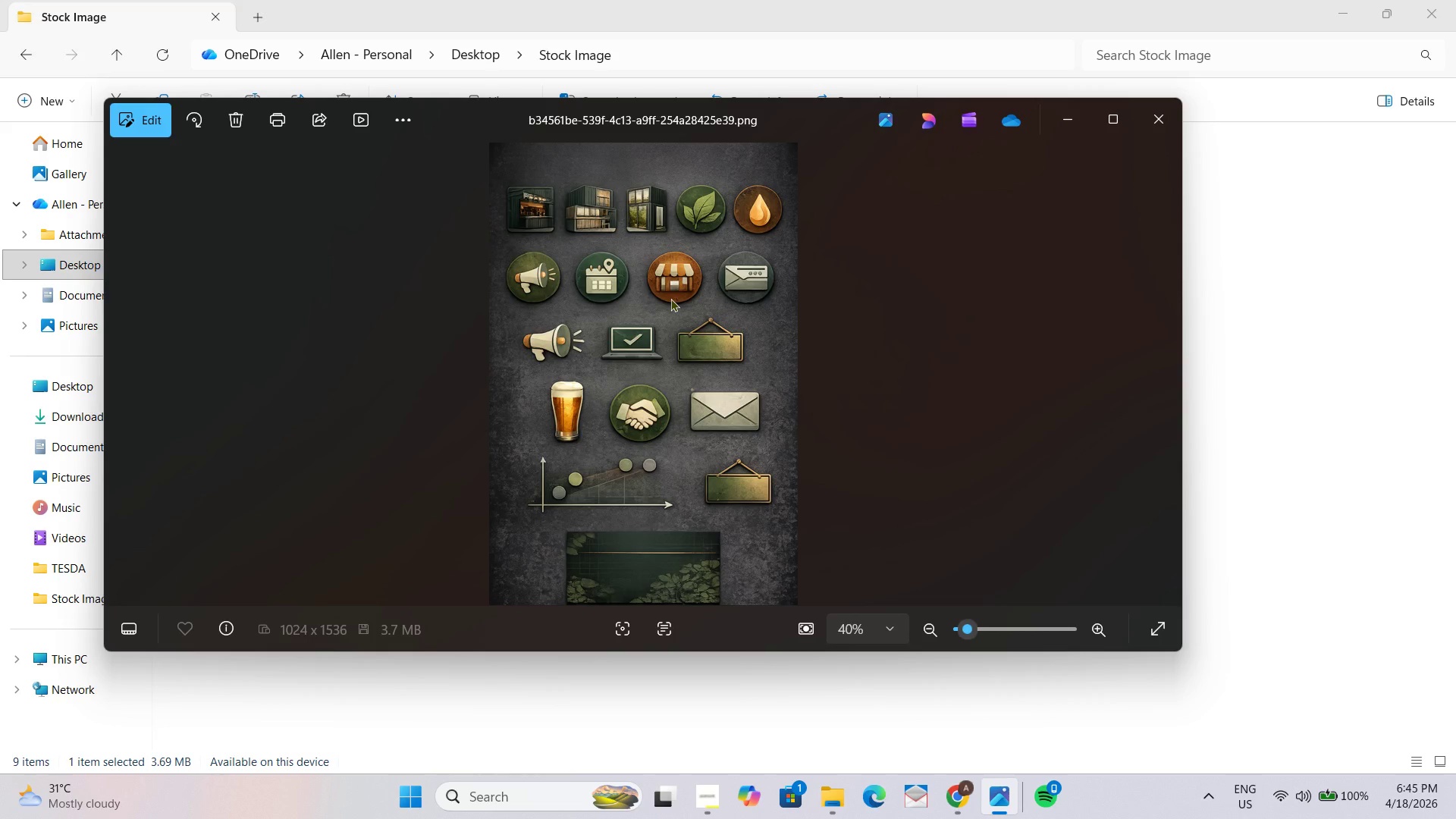 
left_click([140, 110])
 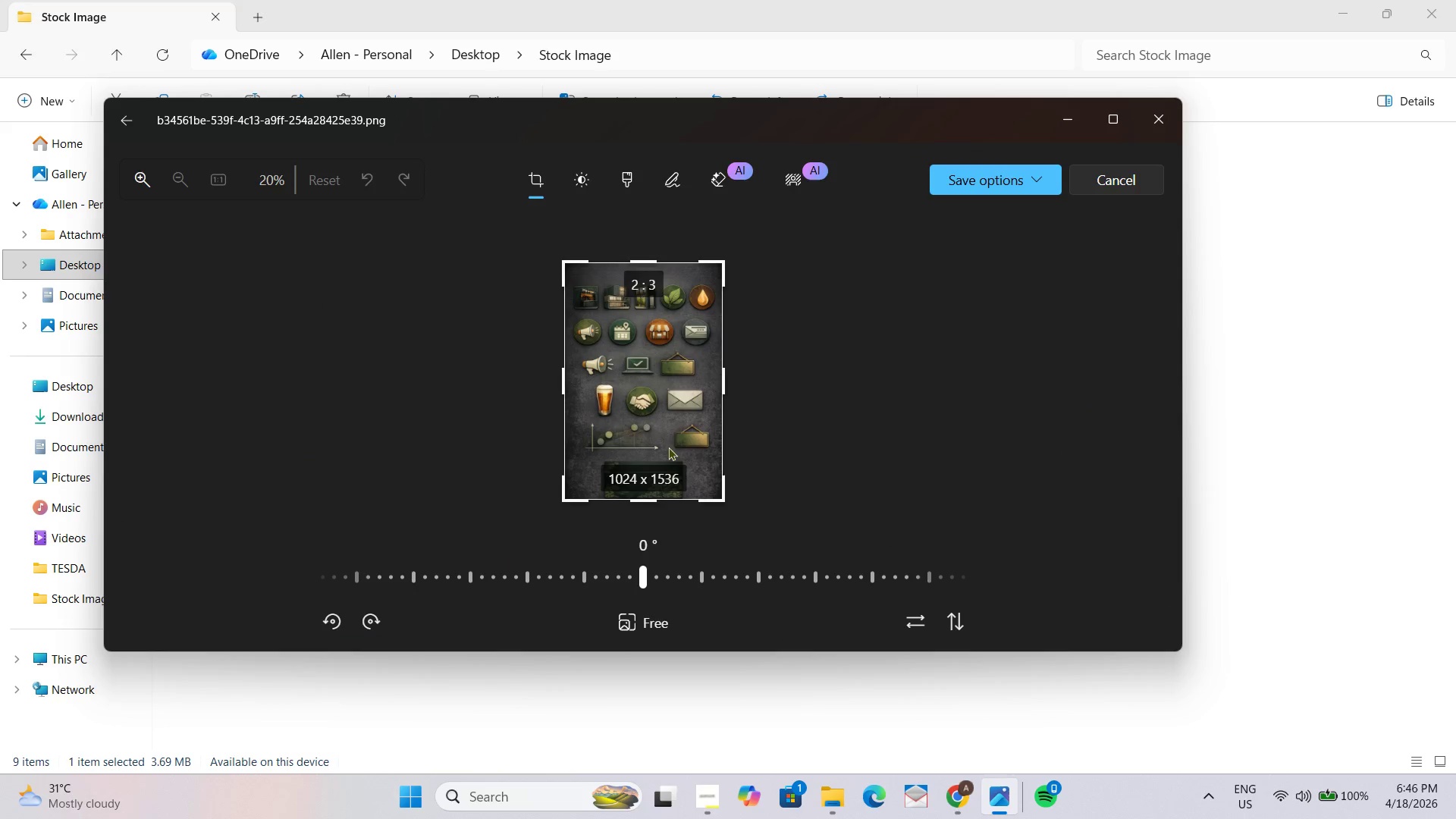 
left_click([1117, 123])
 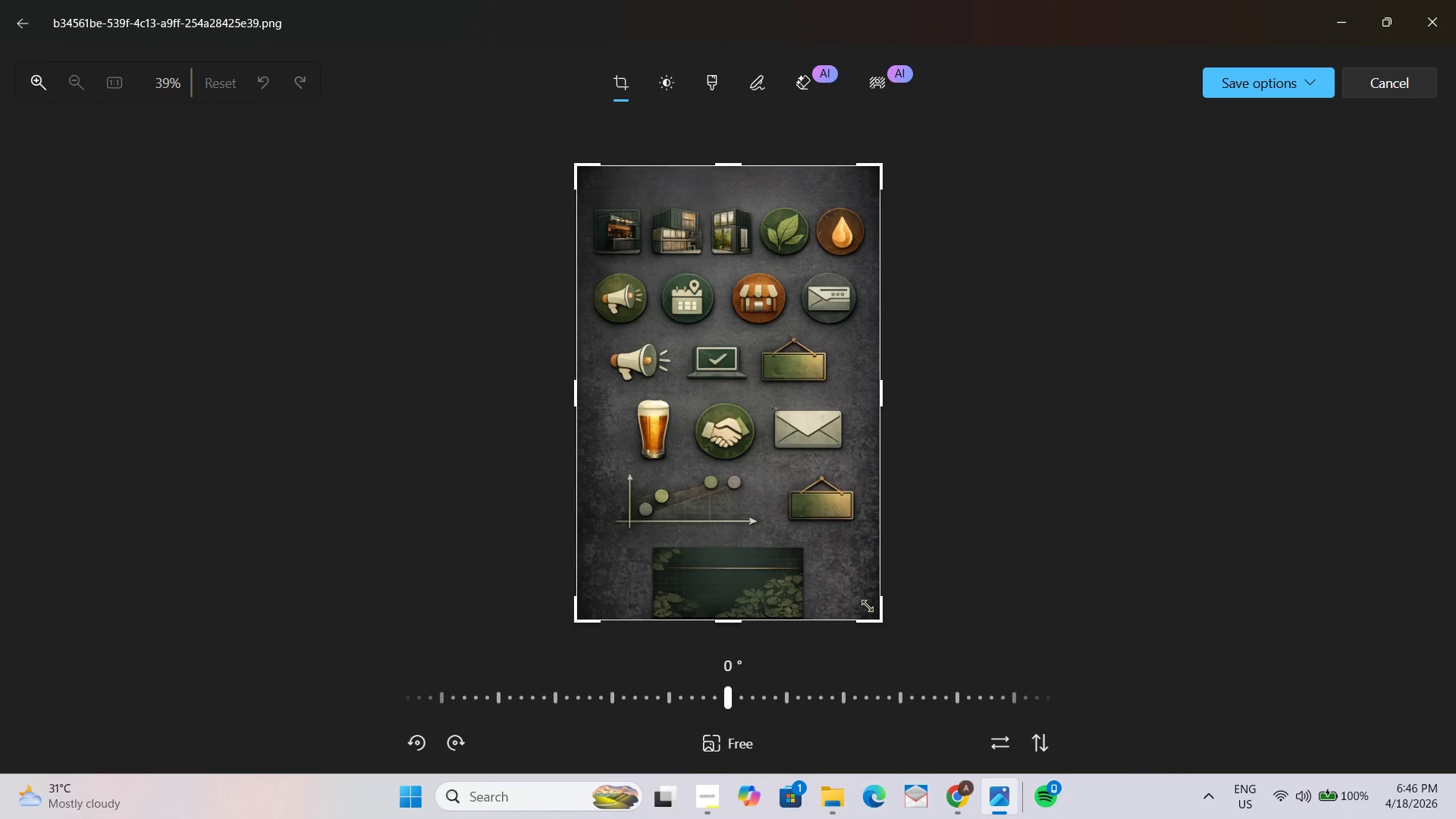 
left_click_drag(start_coordinate=[874, 623], to_coordinate=[626, 264])
 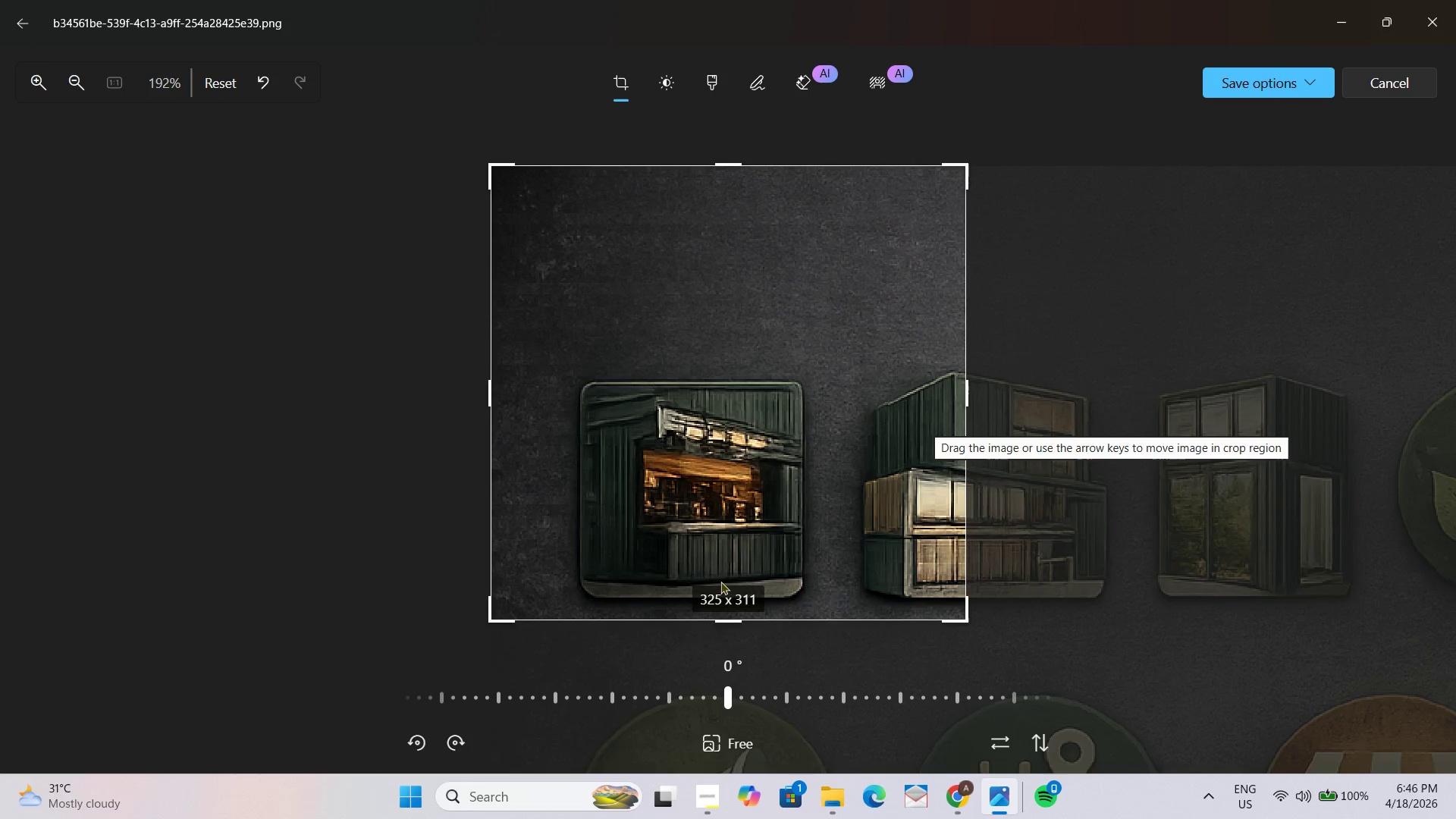 
left_click_drag(start_coordinate=[726, 616], to_coordinate=[723, 626])
 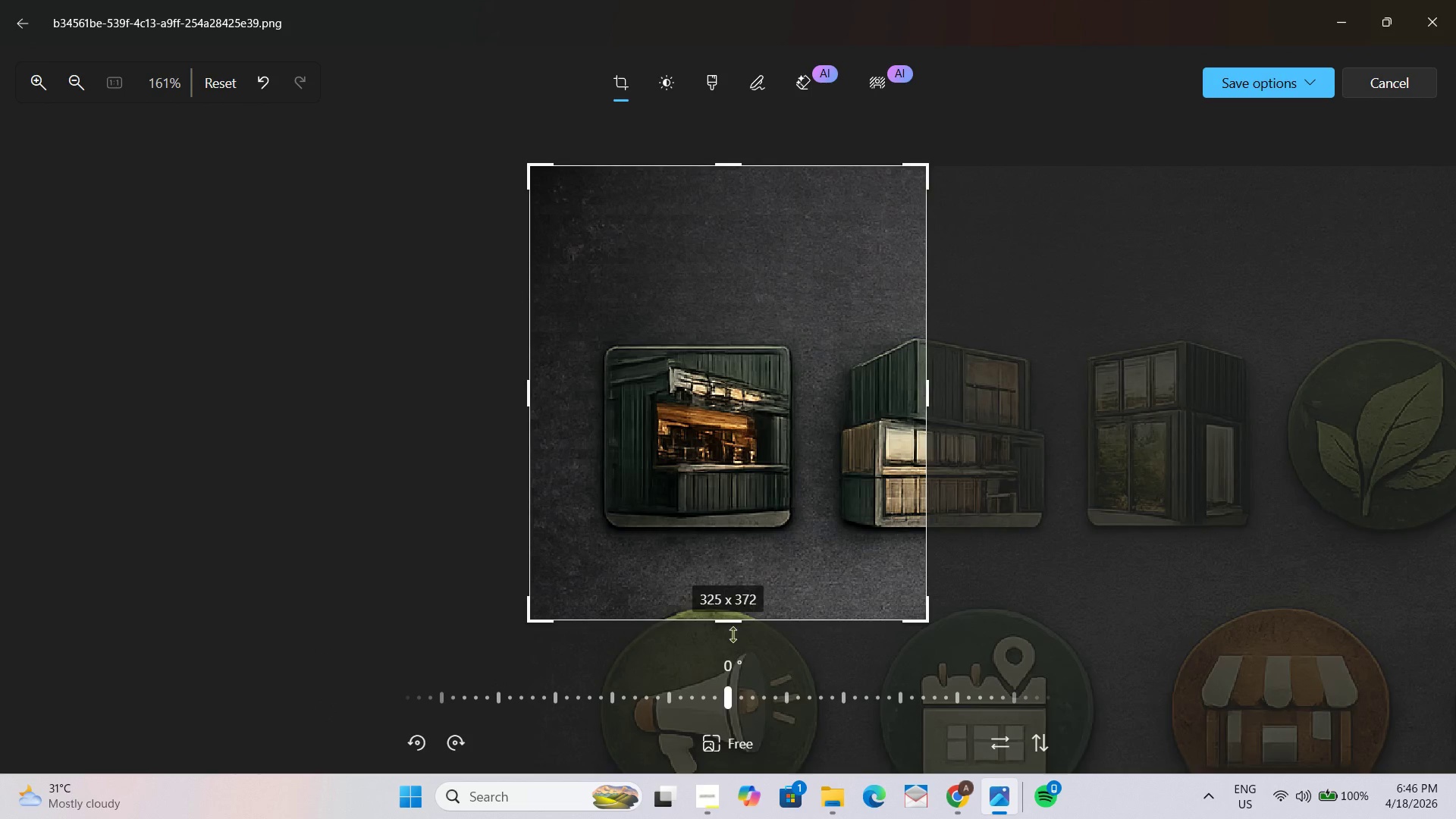 
left_click_drag(start_coordinate=[729, 629], to_coordinate=[729, 613])
 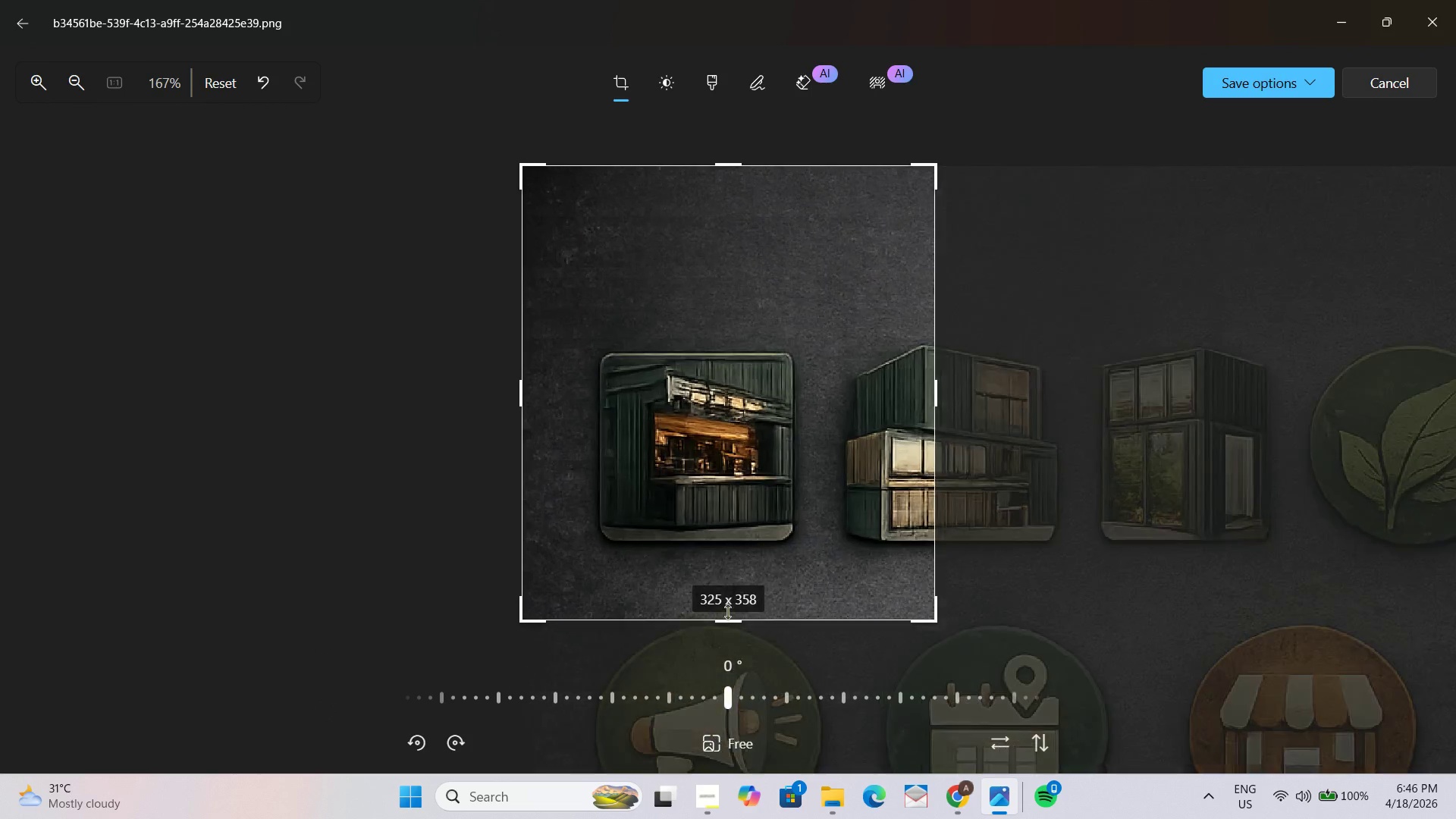 
left_click([727, 611])
 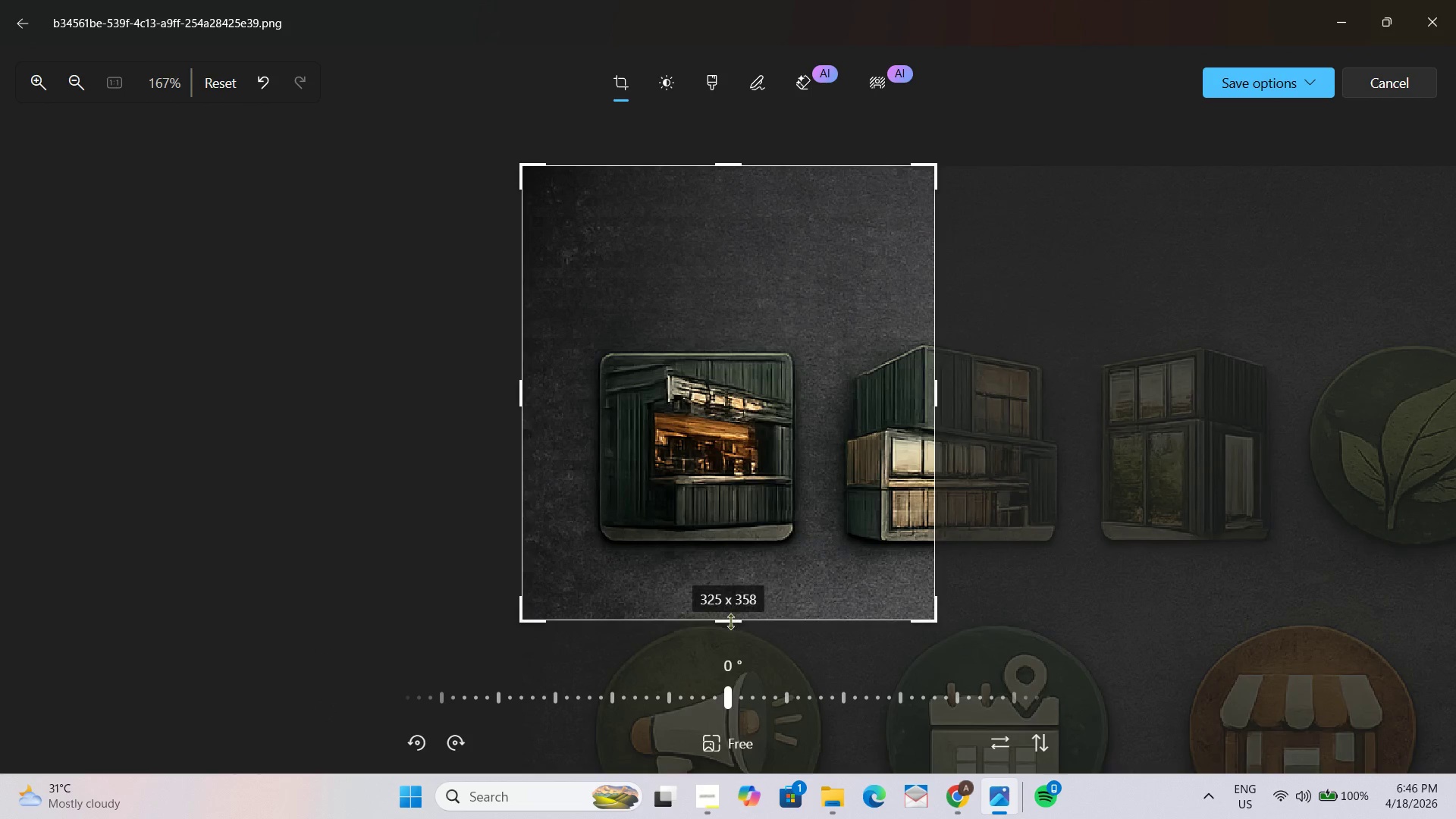 
left_click_drag(start_coordinate=[730, 621], to_coordinate=[727, 605])
 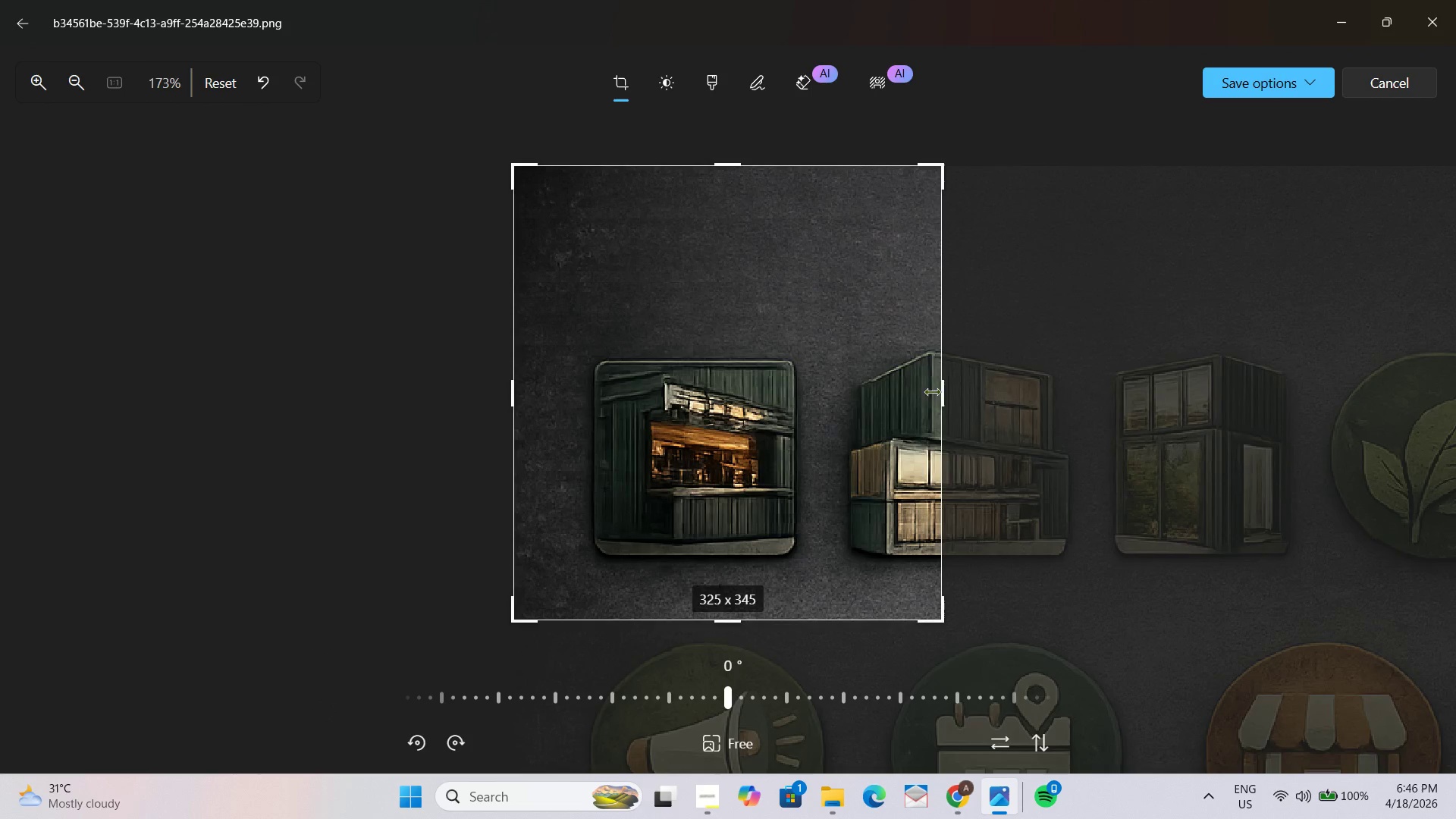 
left_click_drag(start_coordinate=[947, 393], to_coordinate=[830, 396])
 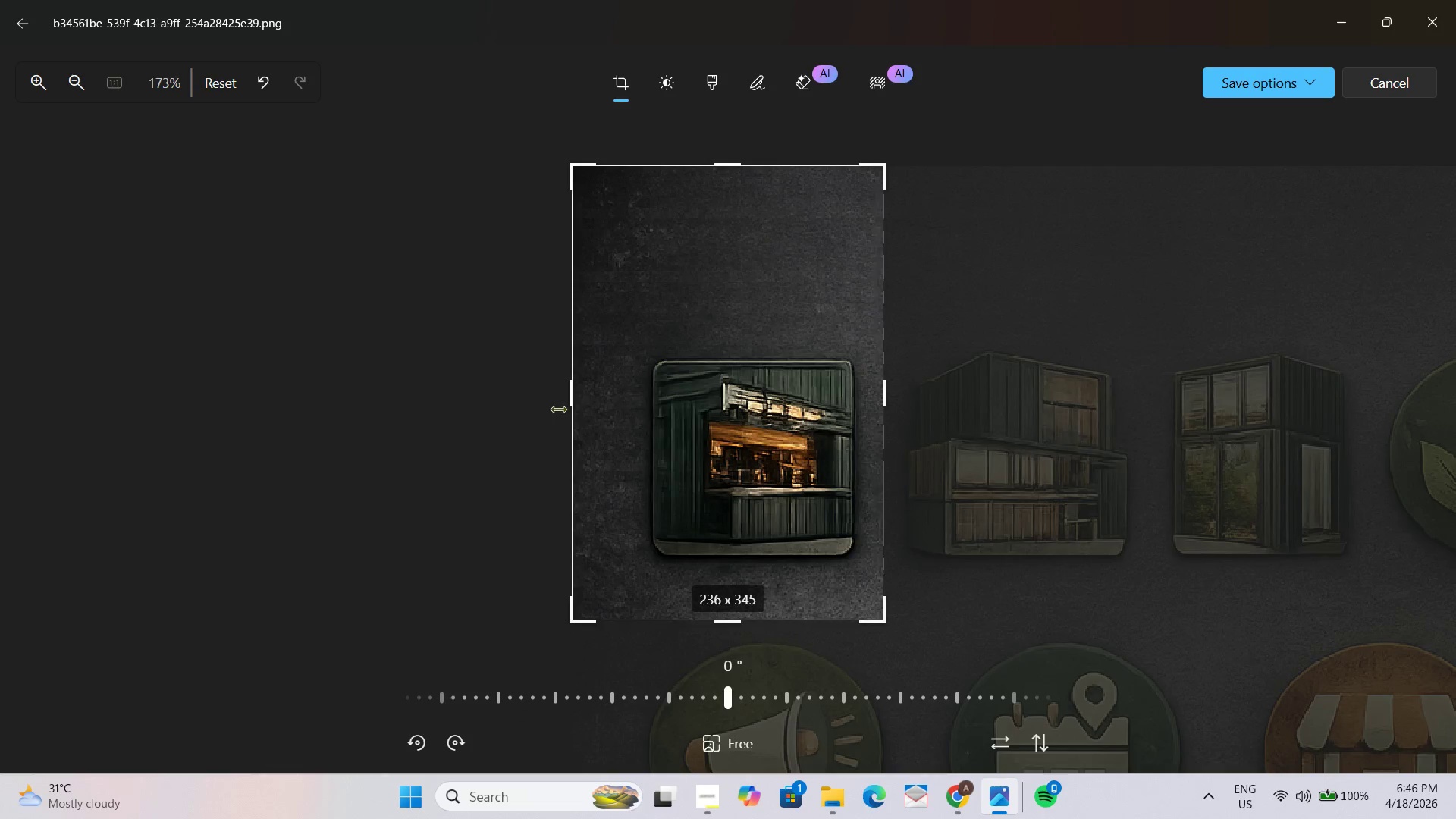 
left_click_drag(start_coordinate=[563, 400], to_coordinate=[585, 400])
 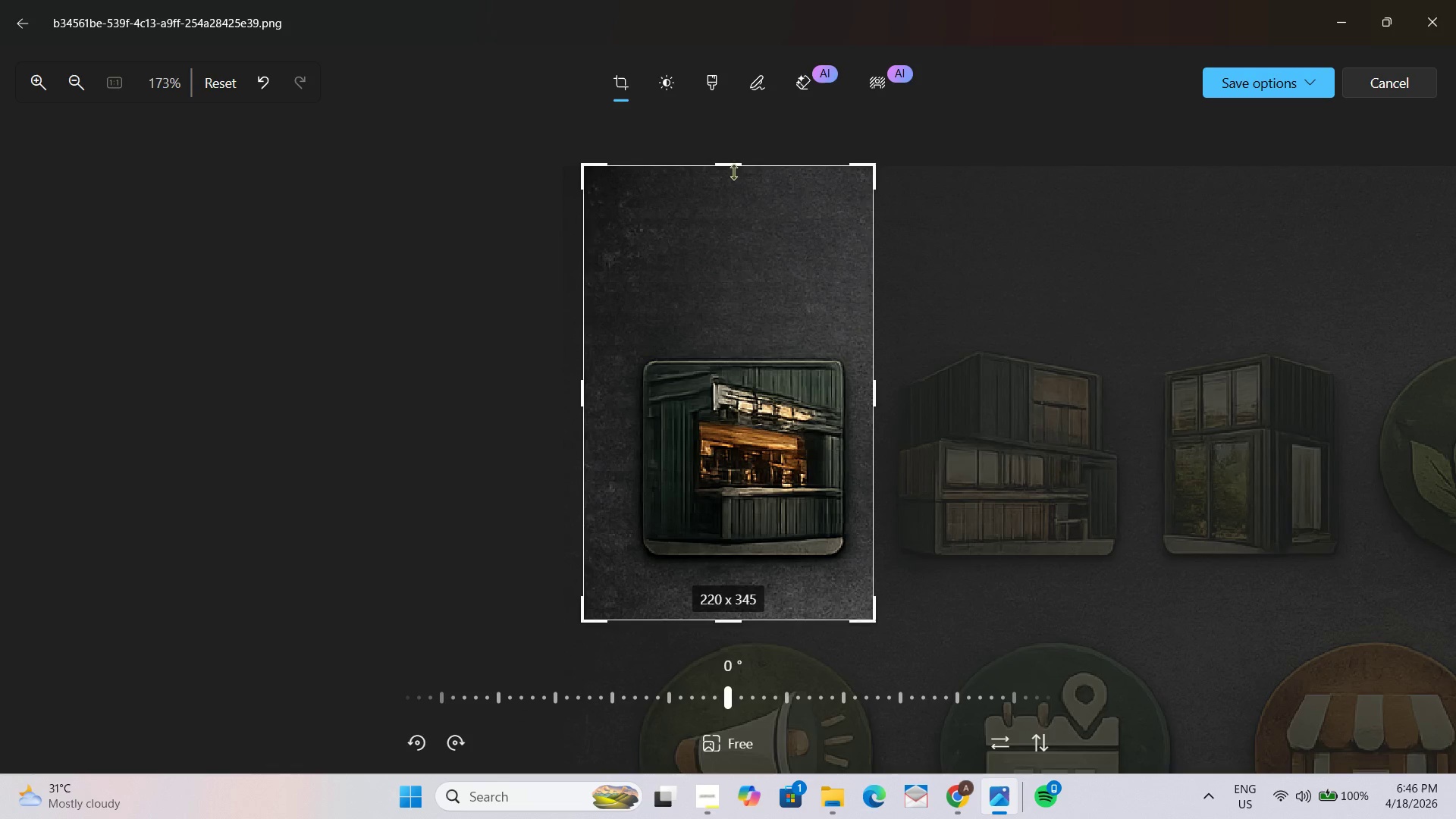 
left_click_drag(start_coordinate=[731, 164], to_coordinate=[728, 310])
 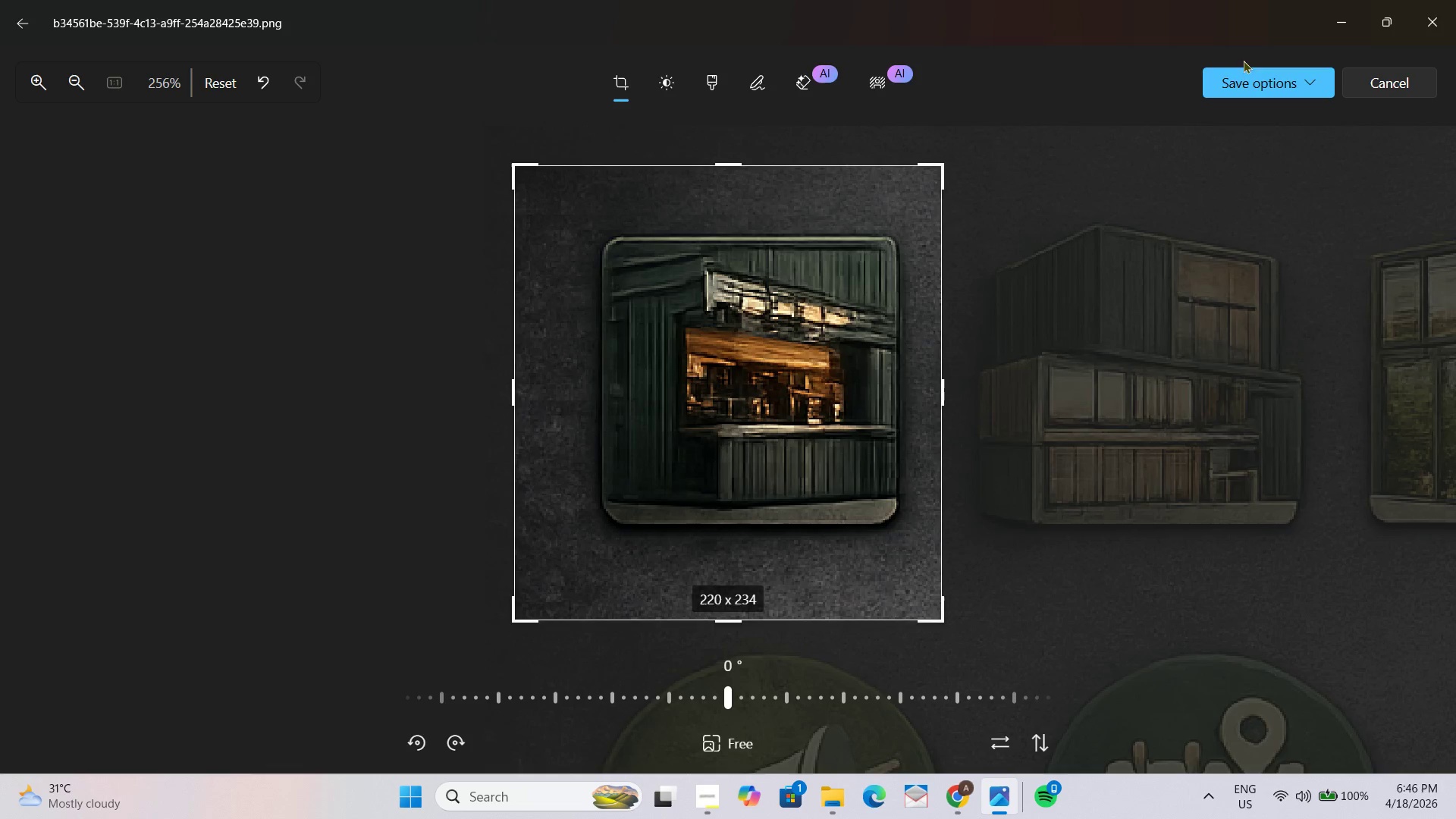 
left_click([1294, 78])
 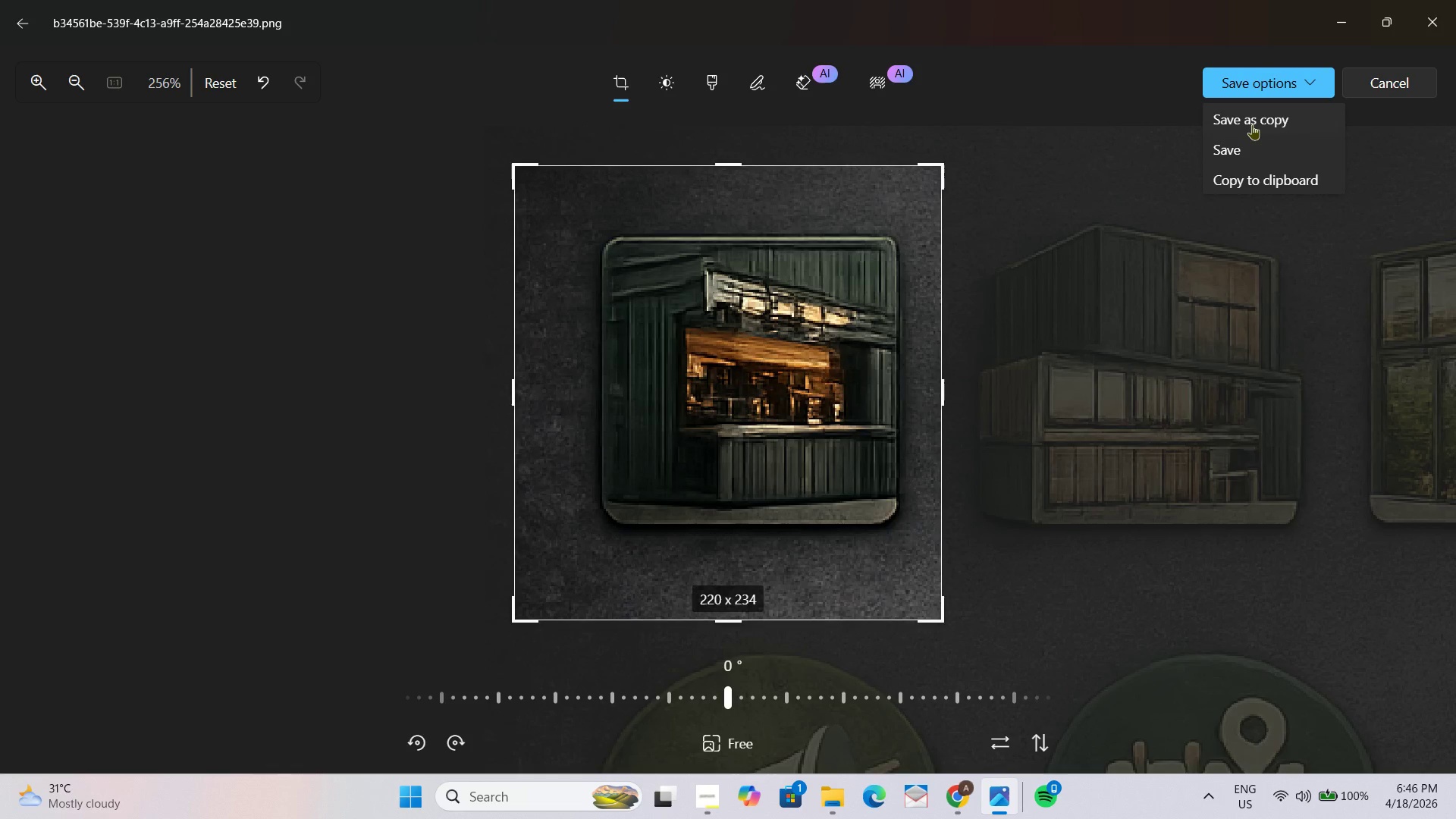 
left_click([1252, 124])
 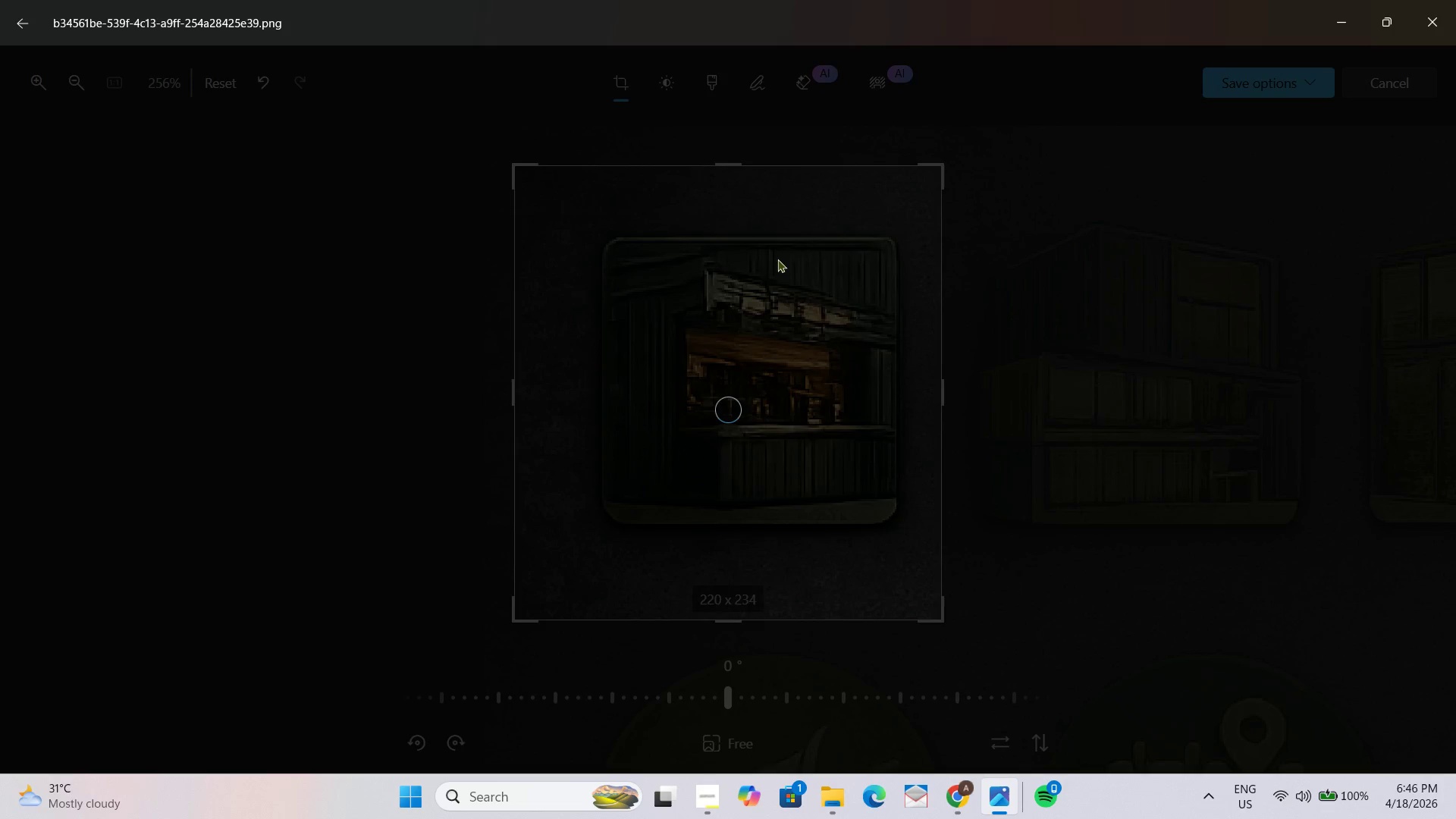 
mouse_move([639, 274])
 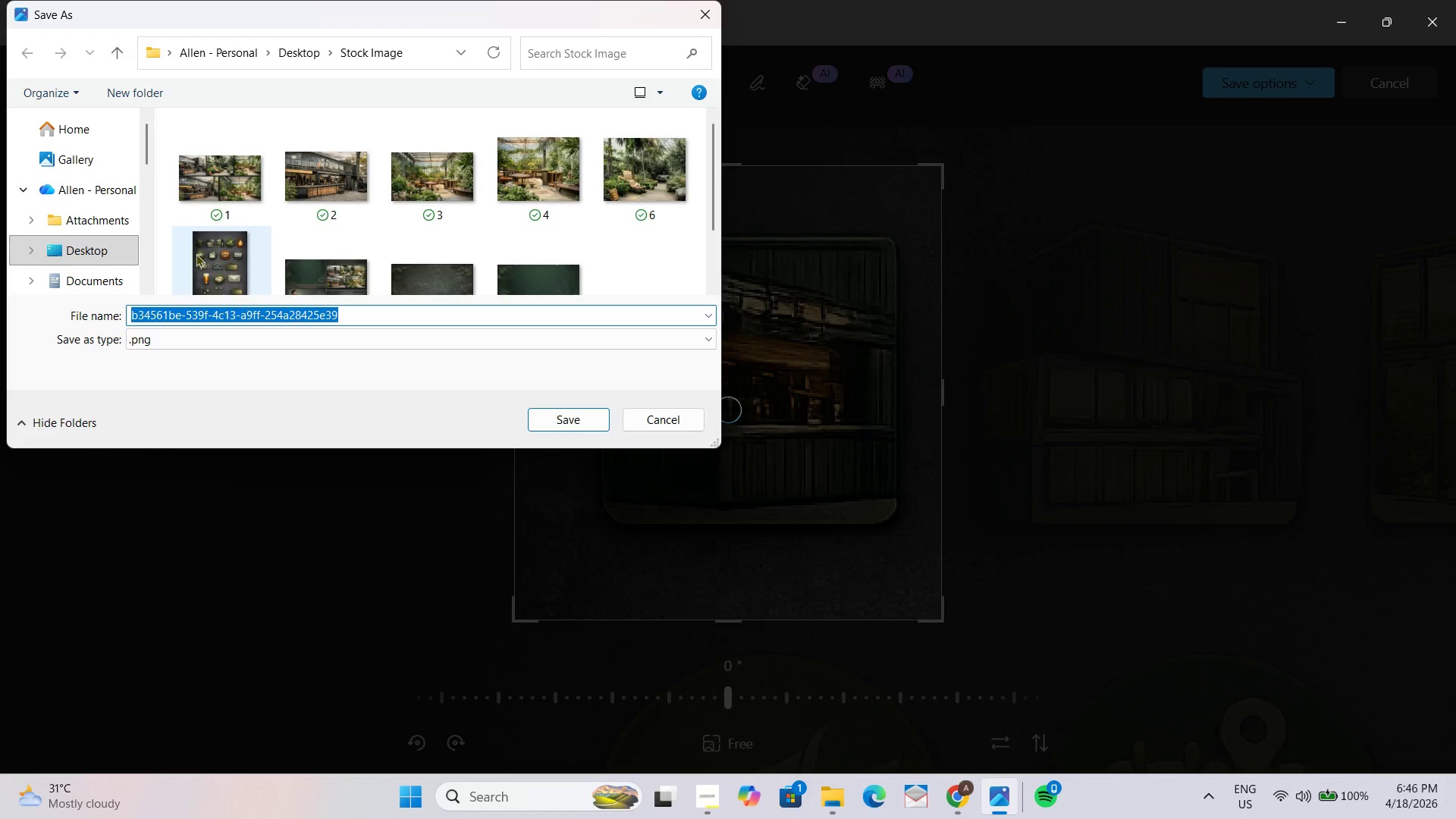 
key(Numpad1)
 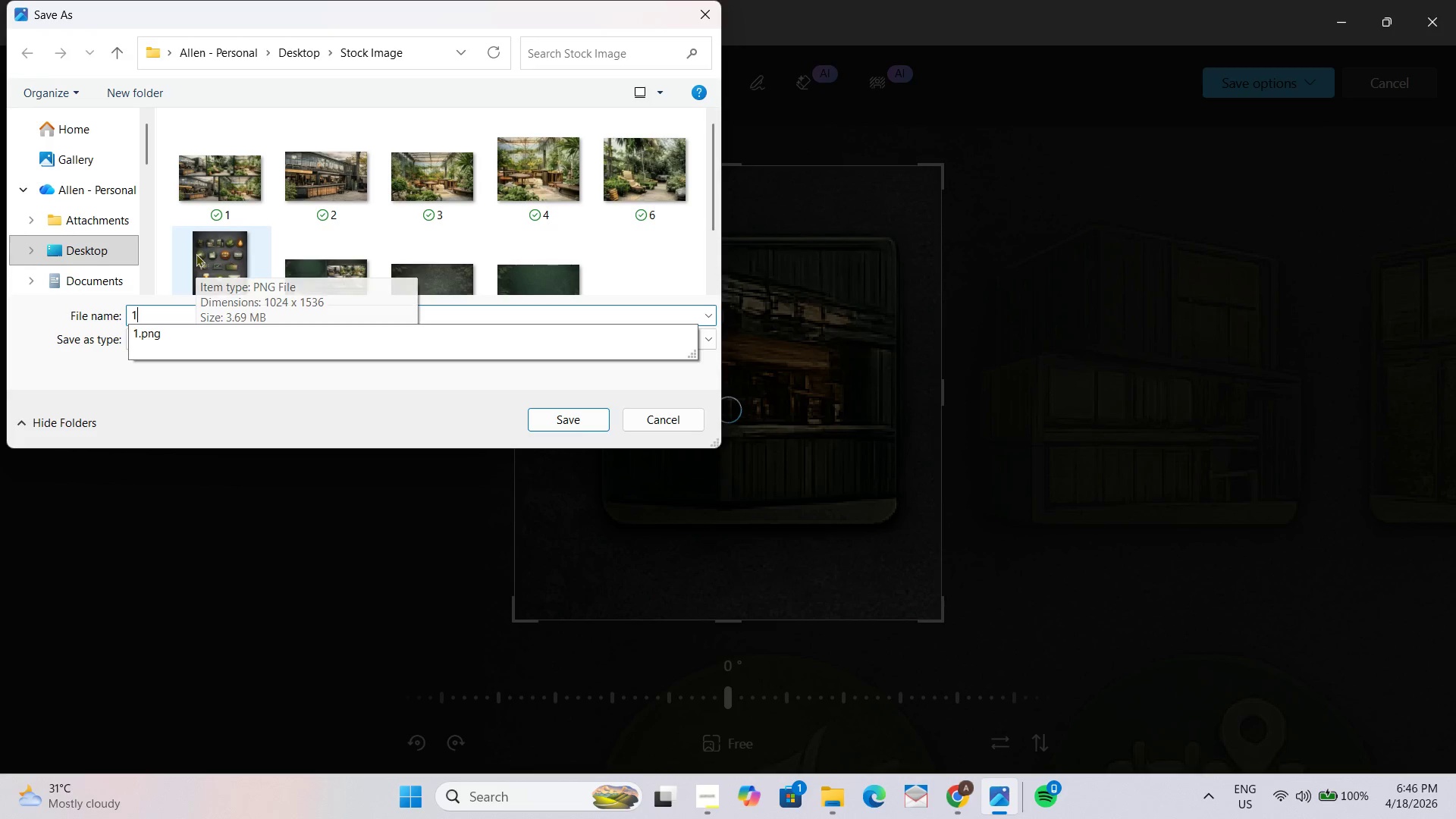 
key(Numpad1)
 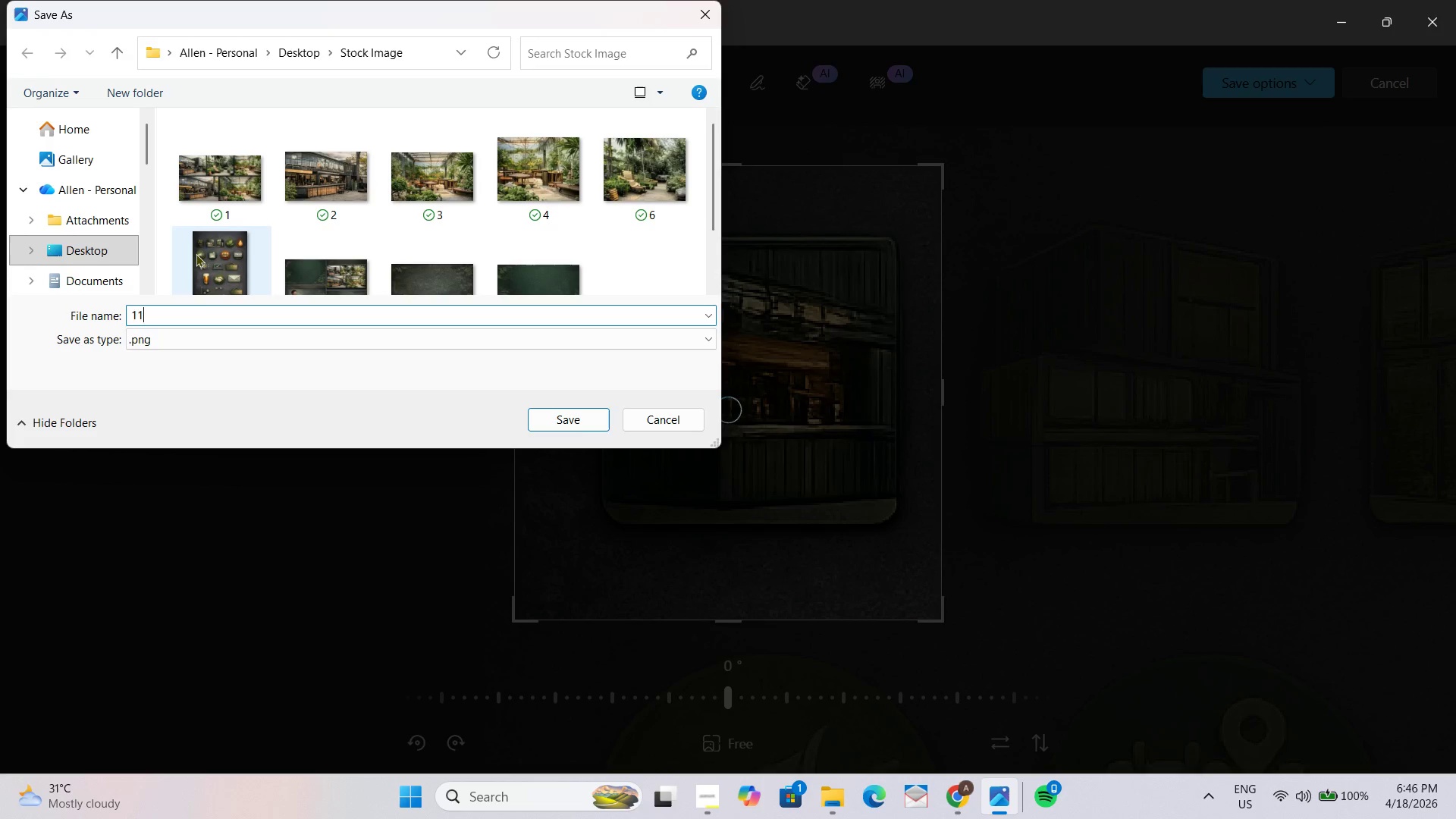 
key(NumpadEnter)
 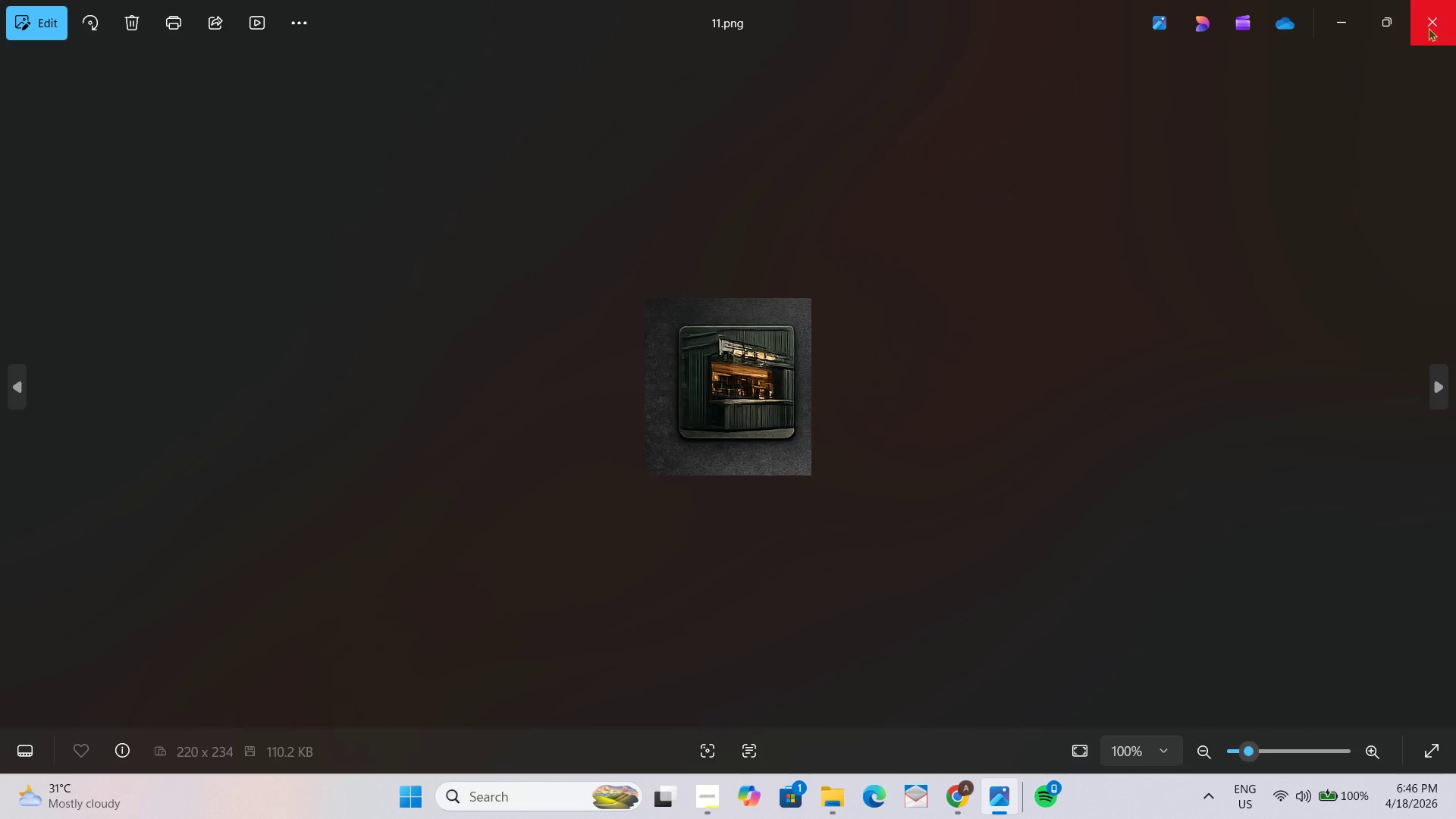 
left_click([1421, 30])
 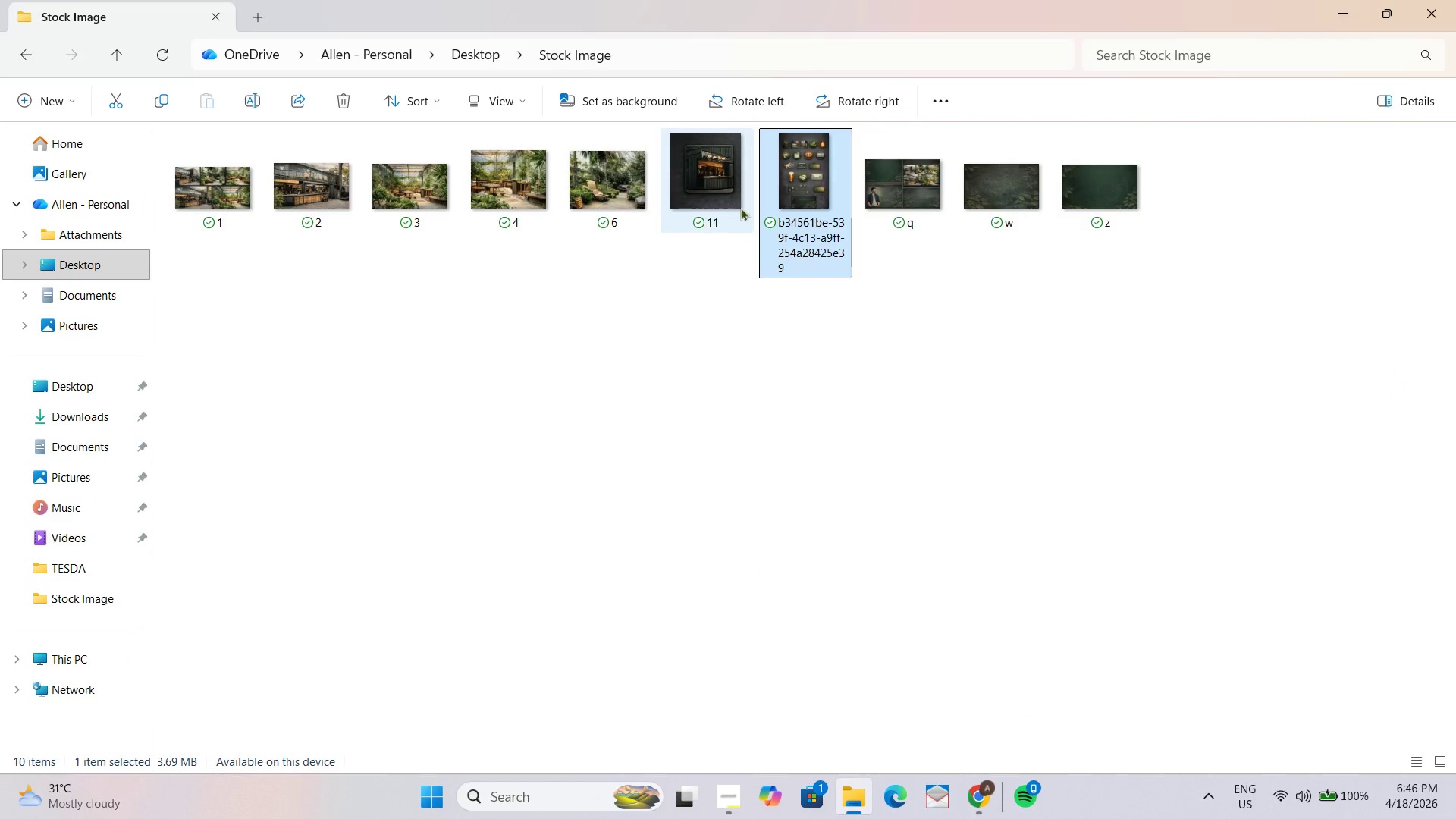 
double_click([800, 184])
 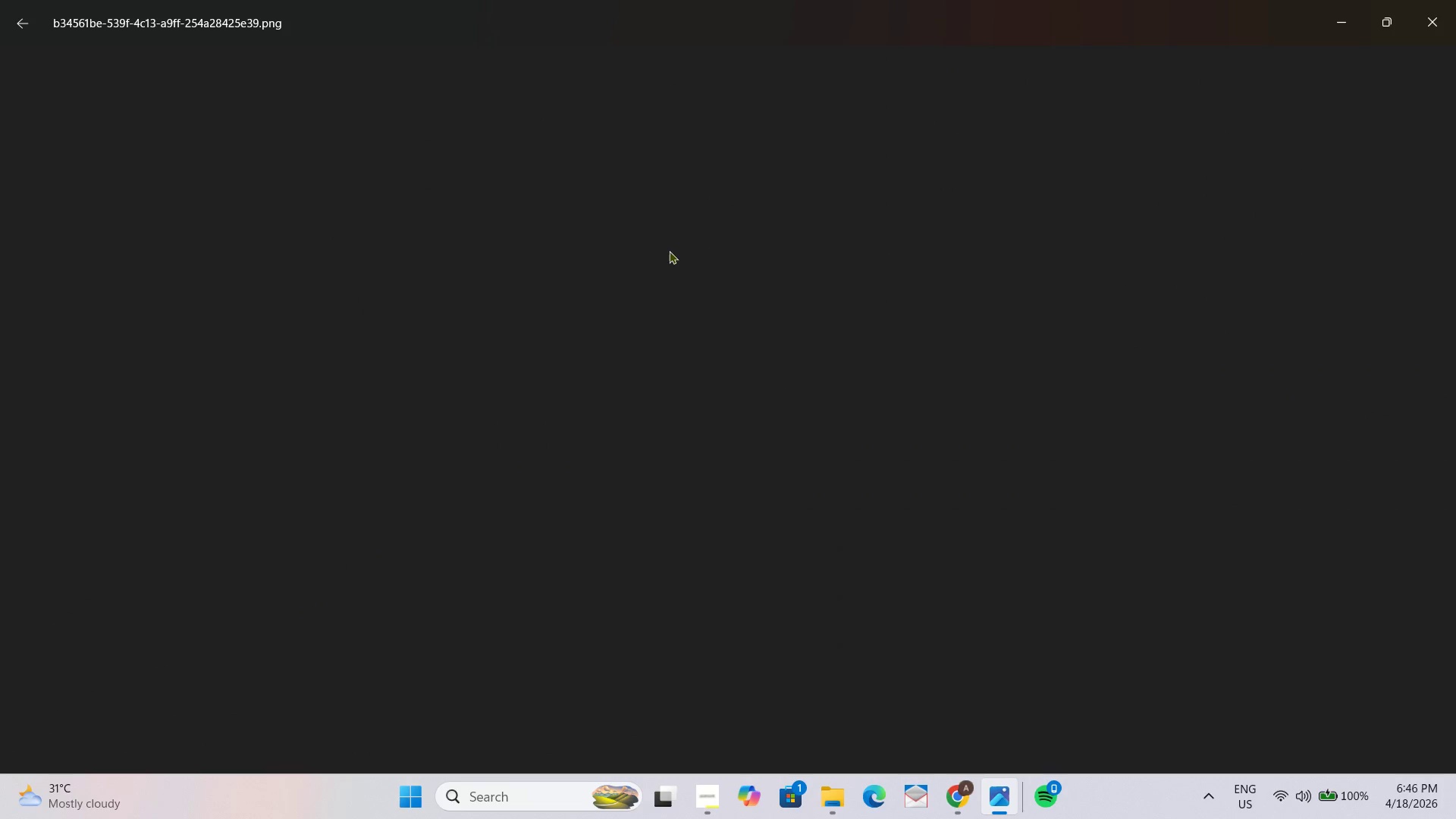 
wait(7.42)
 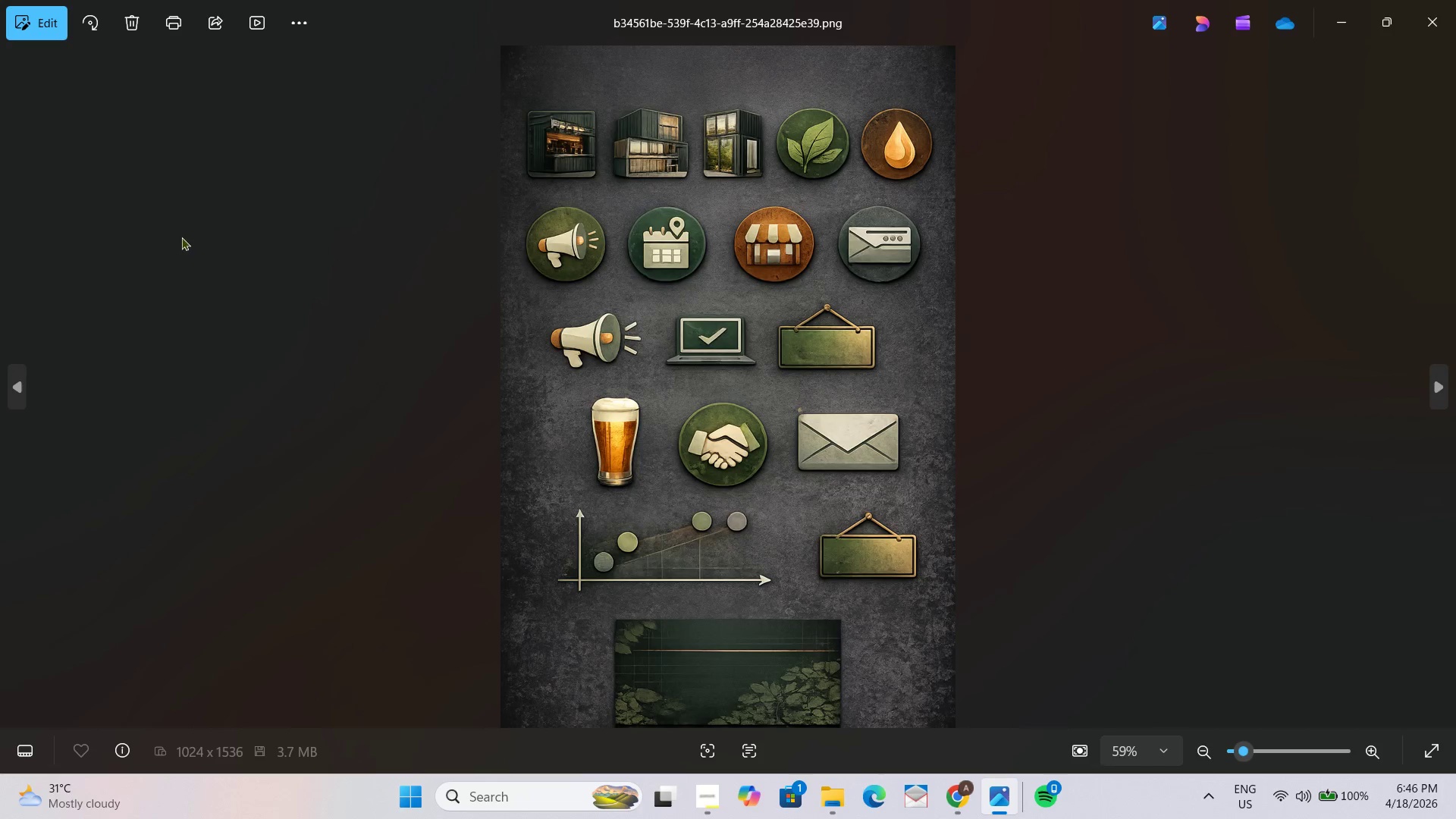 
left_click_drag(start_coordinate=[876, 626], to_coordinate=[704, 271])
 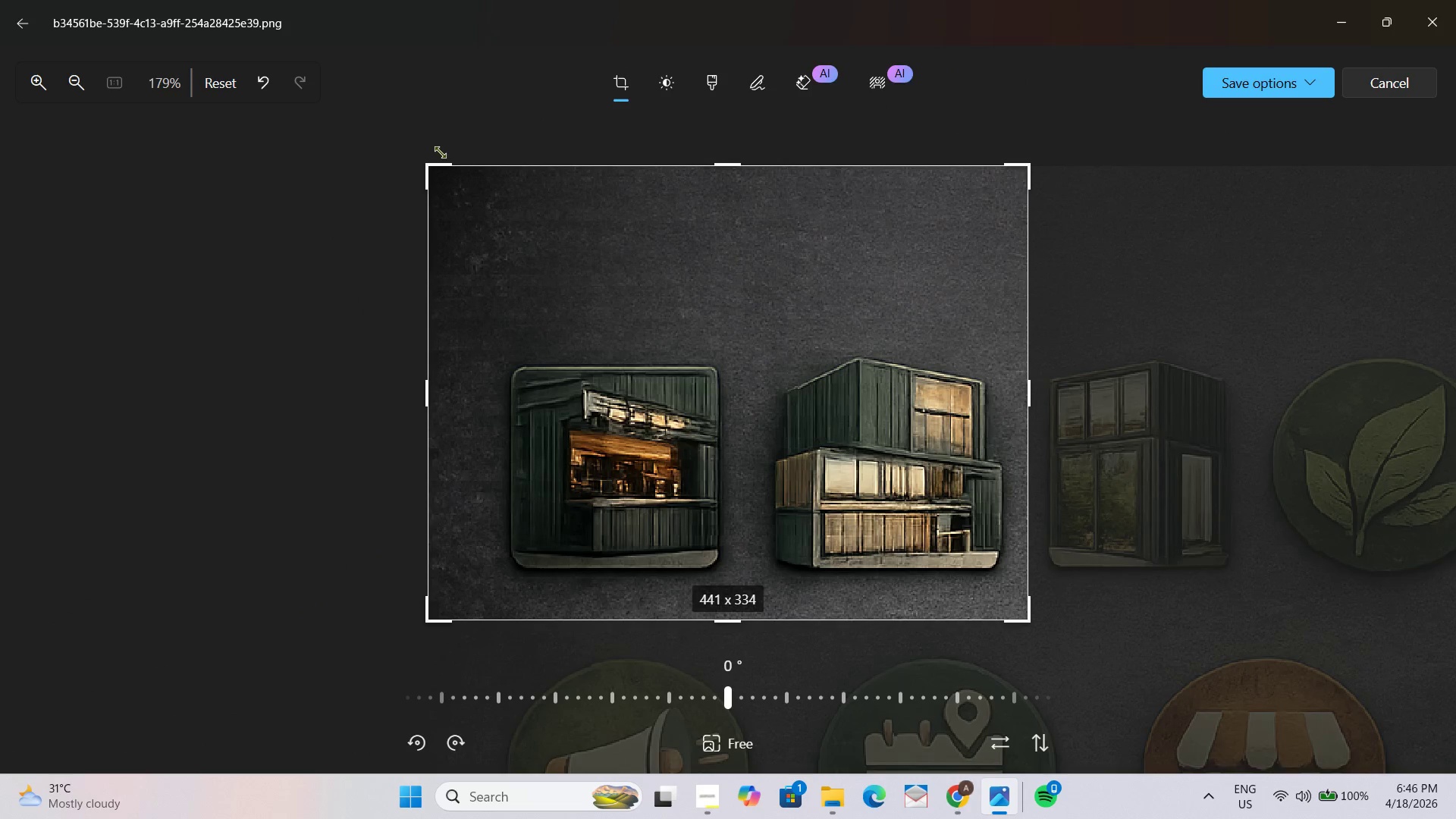 
left_click_drag(start_coordinate=[434, 158], to_coordinate=[743, 315])
 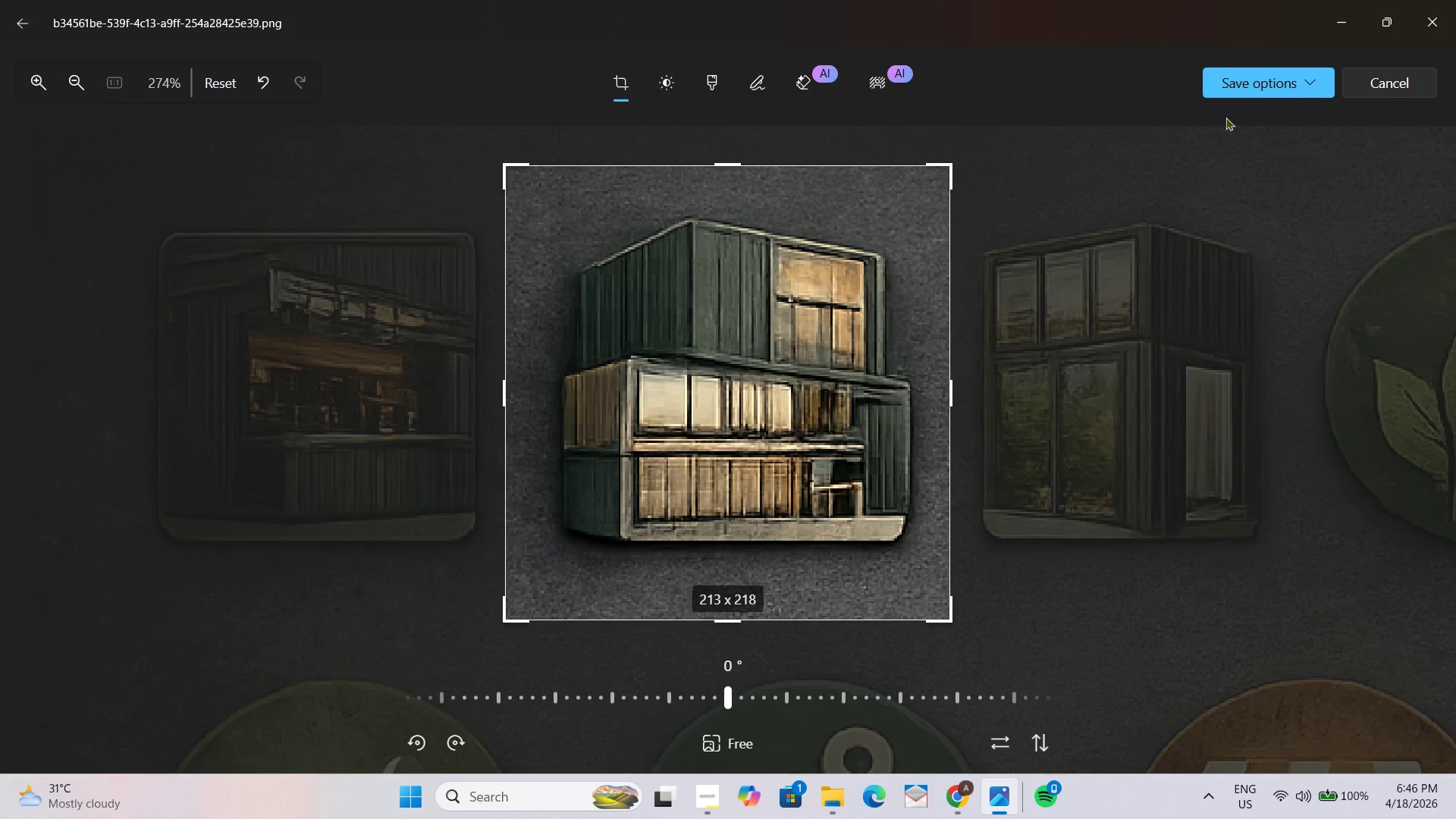 
left_click([1282, 82])
 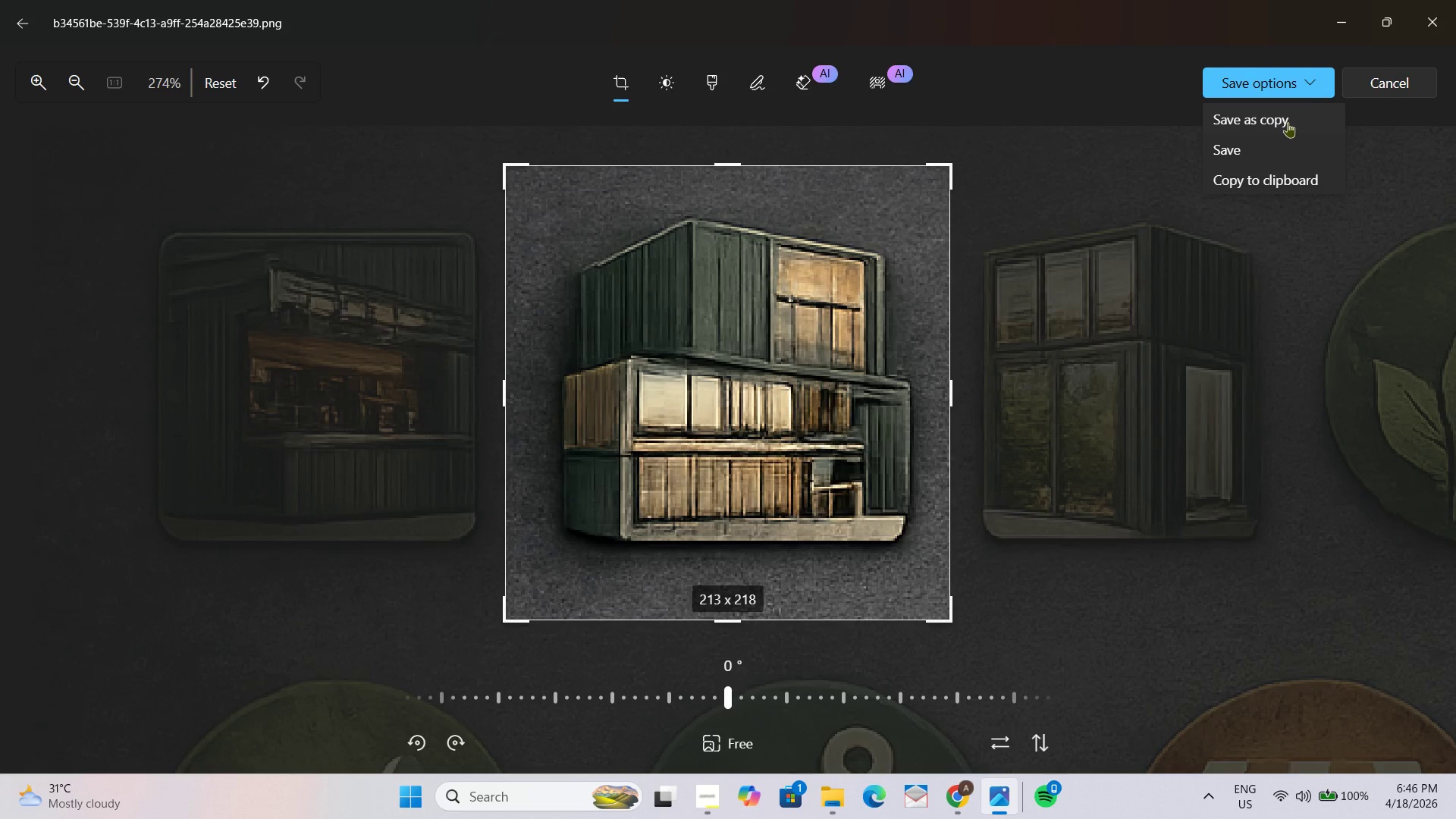 
left_click([1288, 122])
 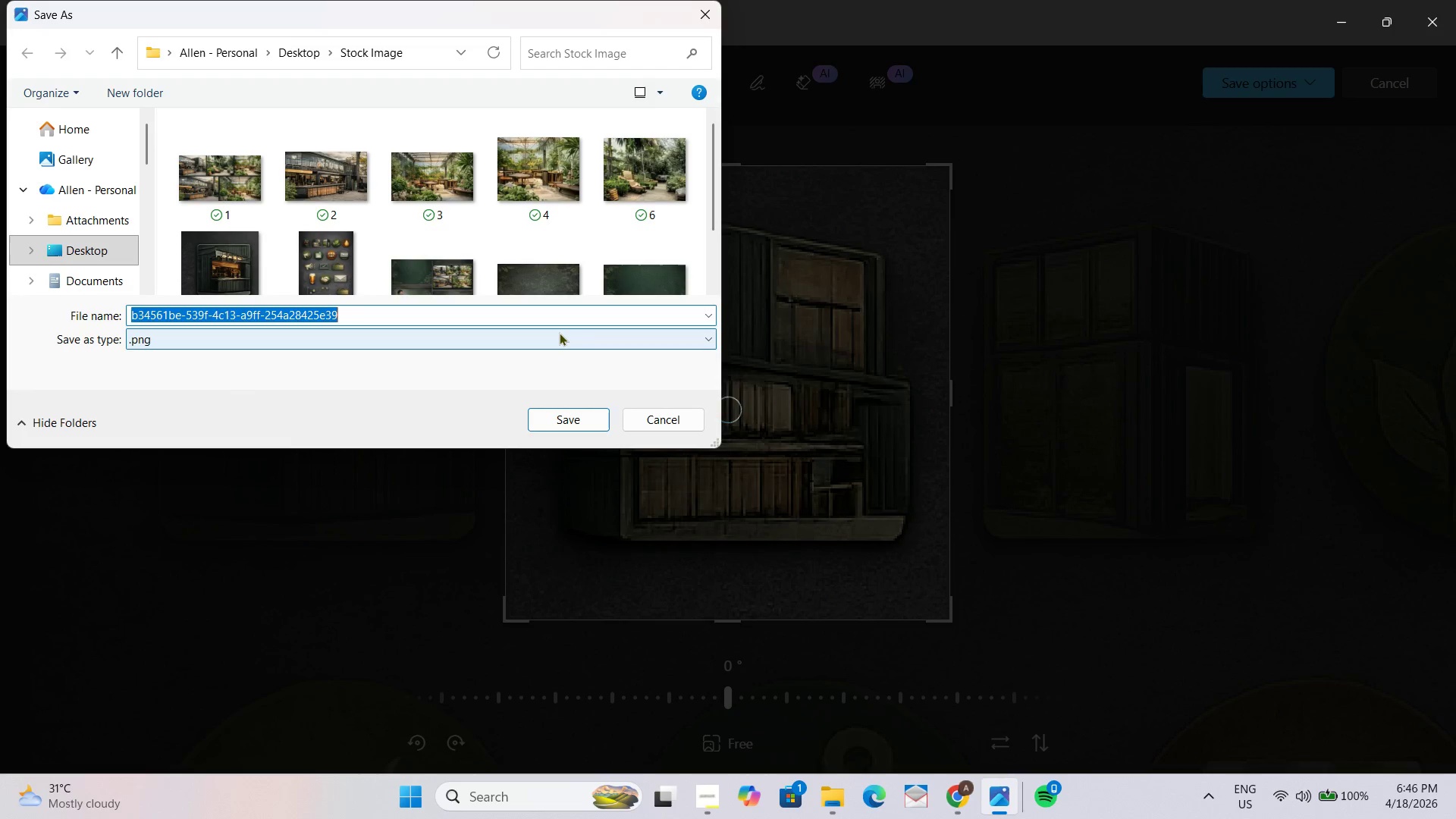 
key(Numpad1)
 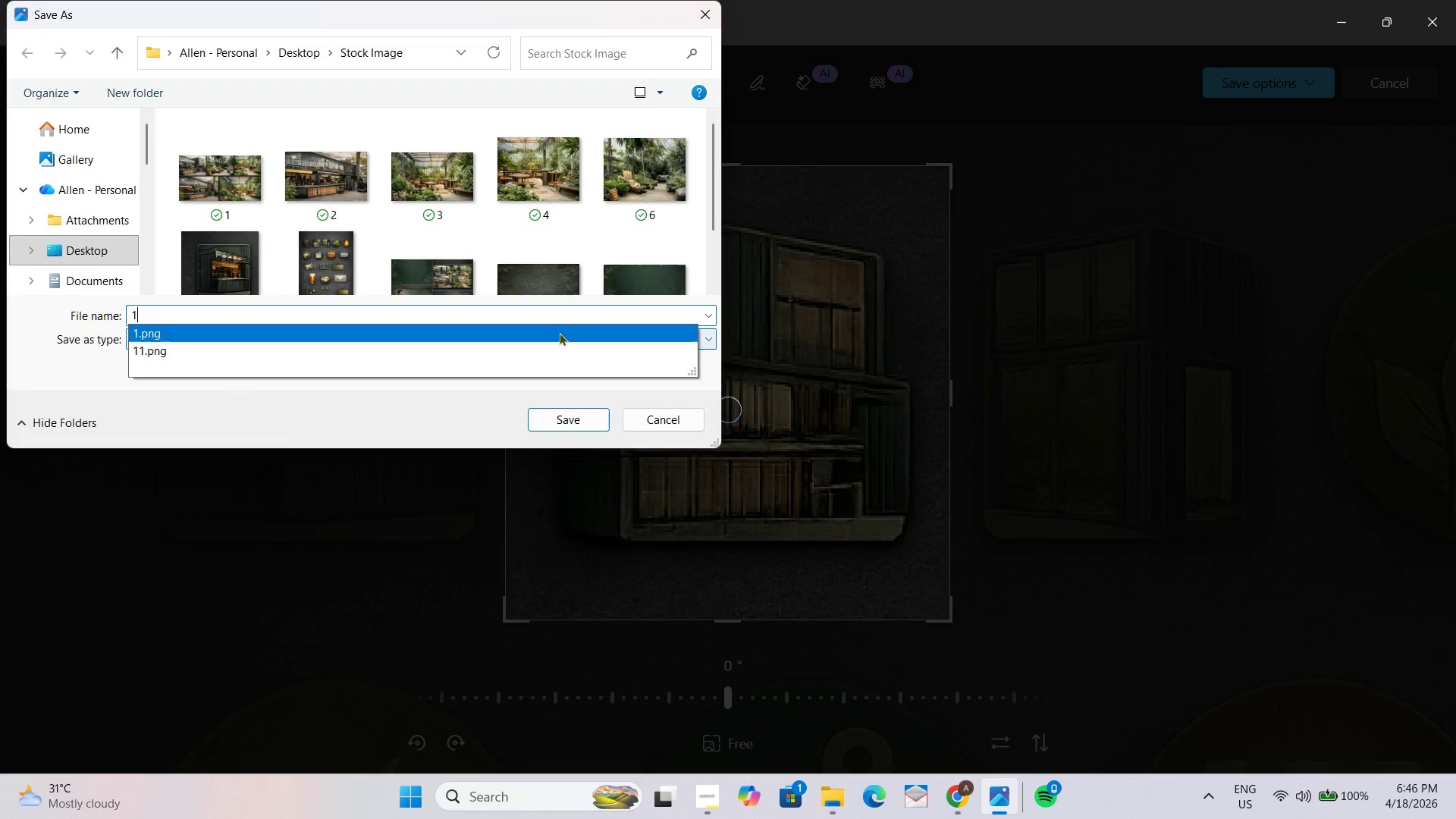 
key(Numpad2)
 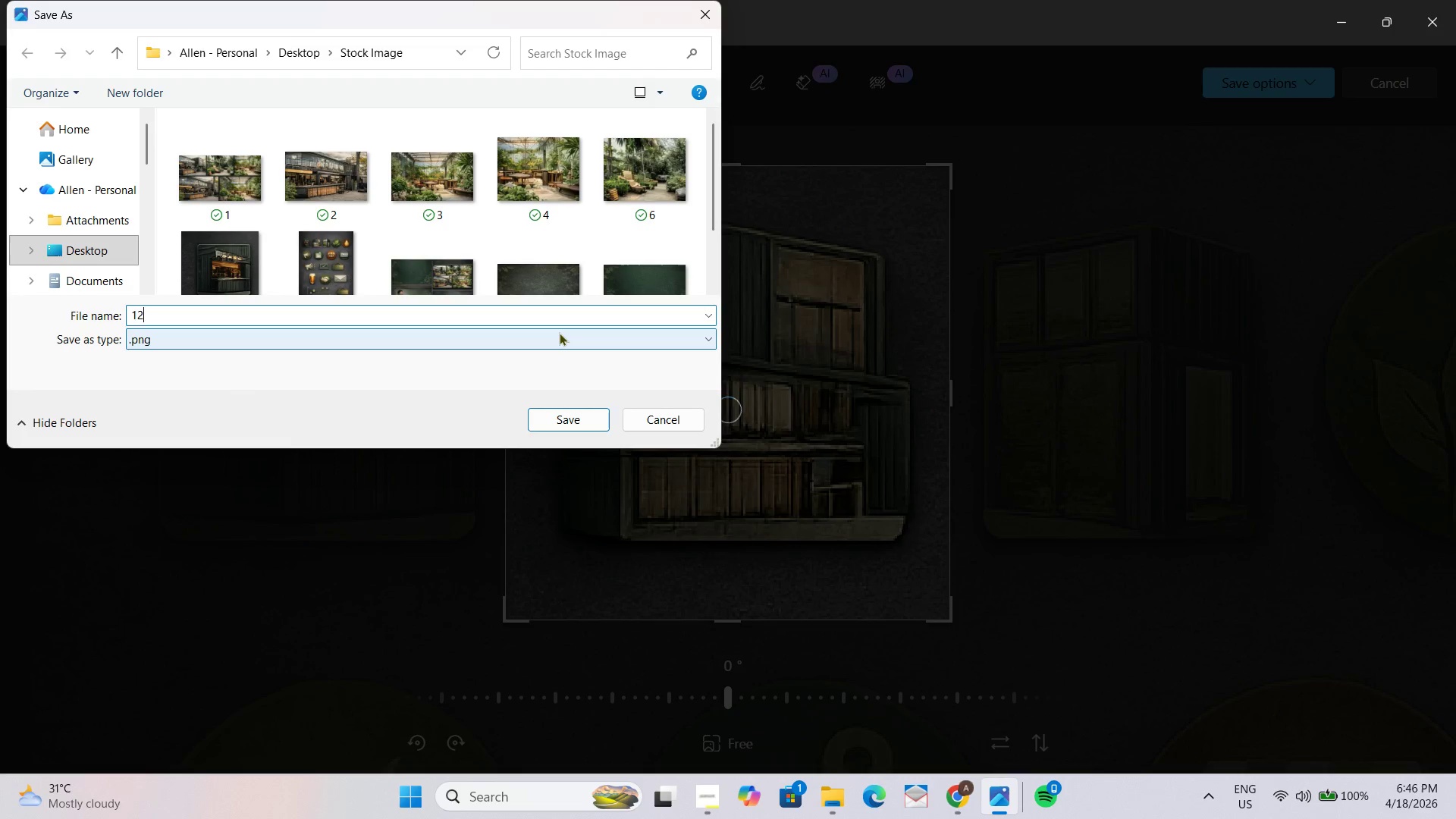 
key(NumpadEnter)
 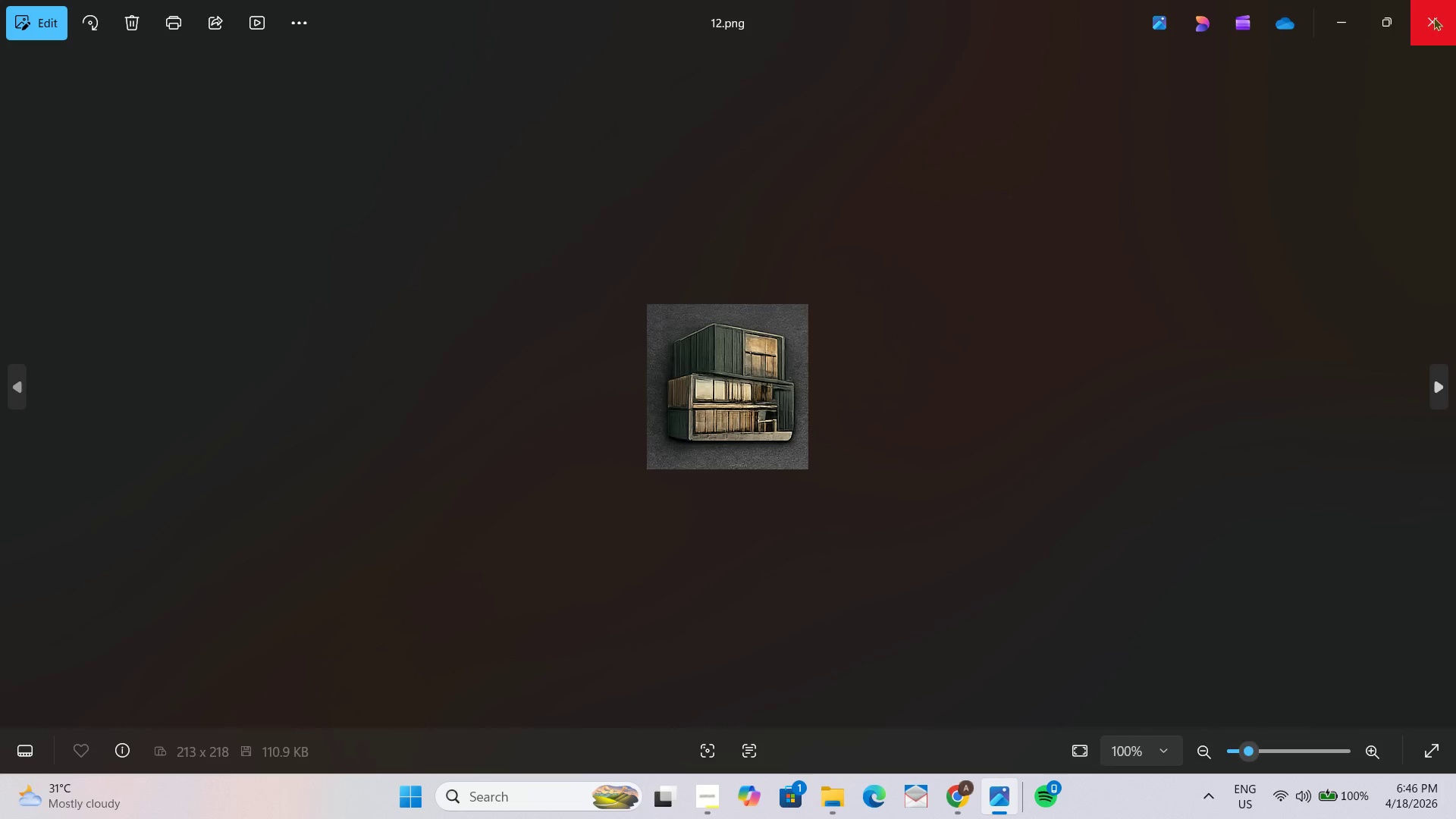 
left_click([1432, 17])
 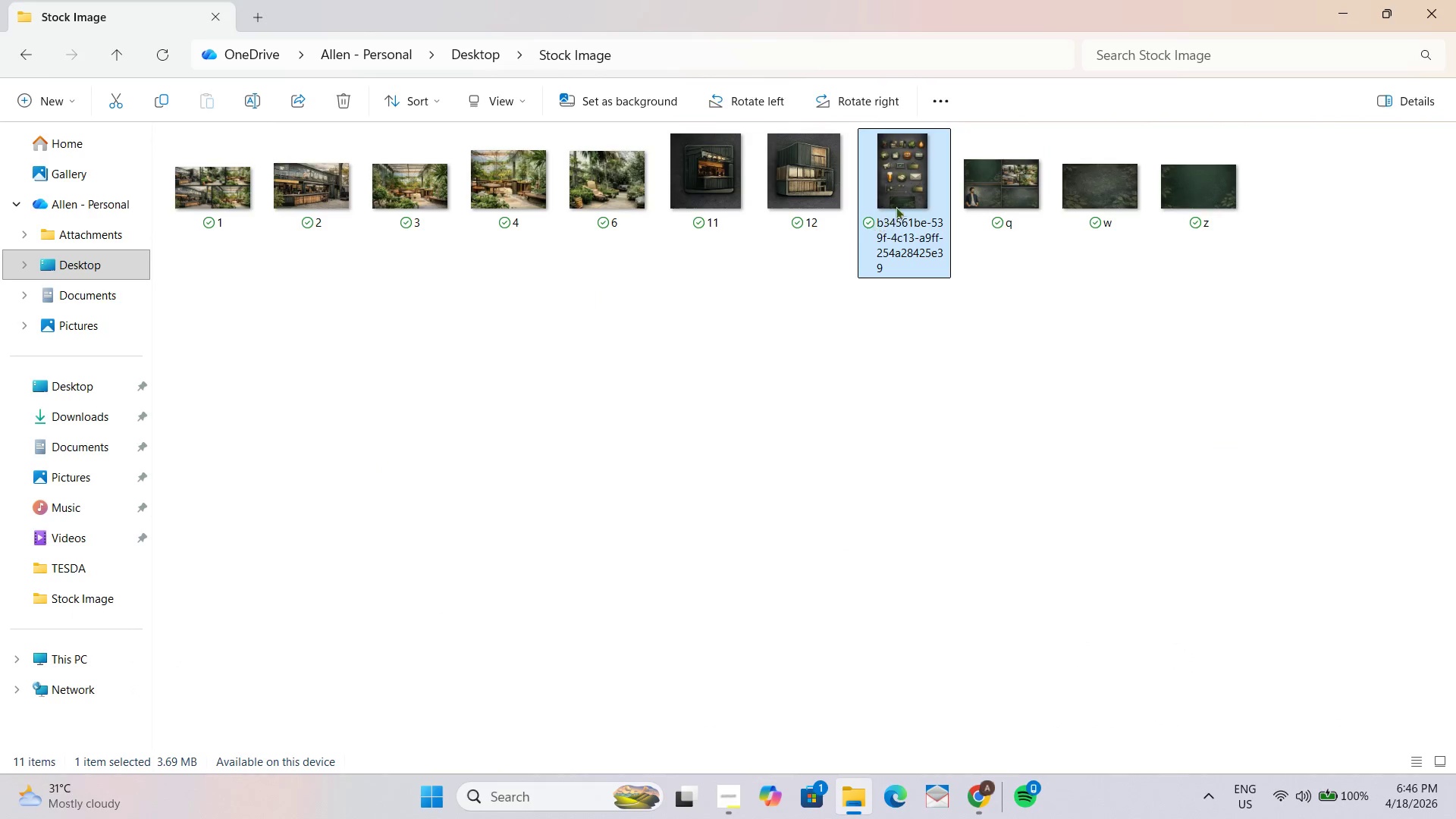 
double_click([906, 186])
 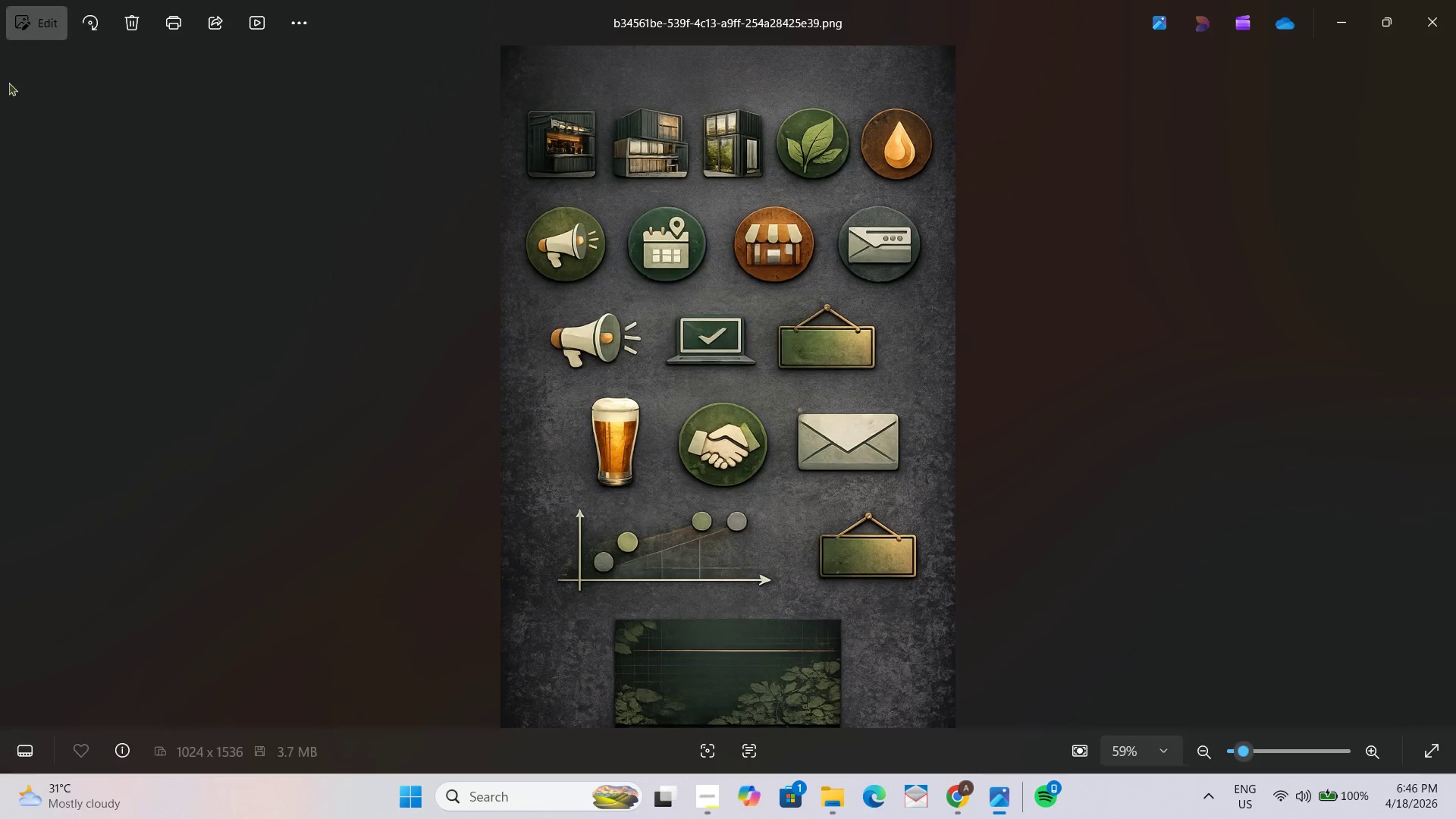 
left_click([29, 29])
 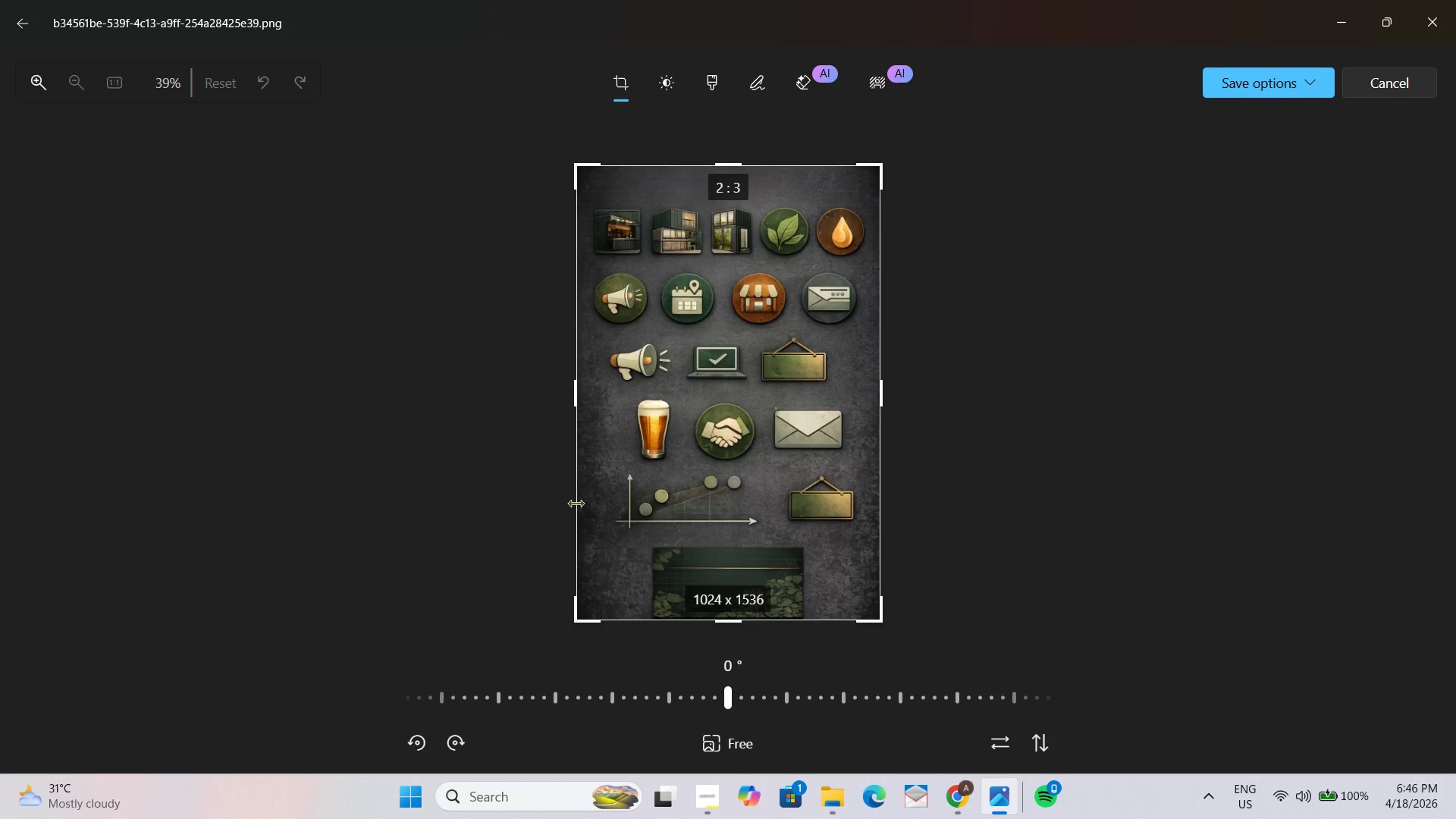 
left_click_drag(start_coordinate=[576, 623], to_coordinate=[691, 293])